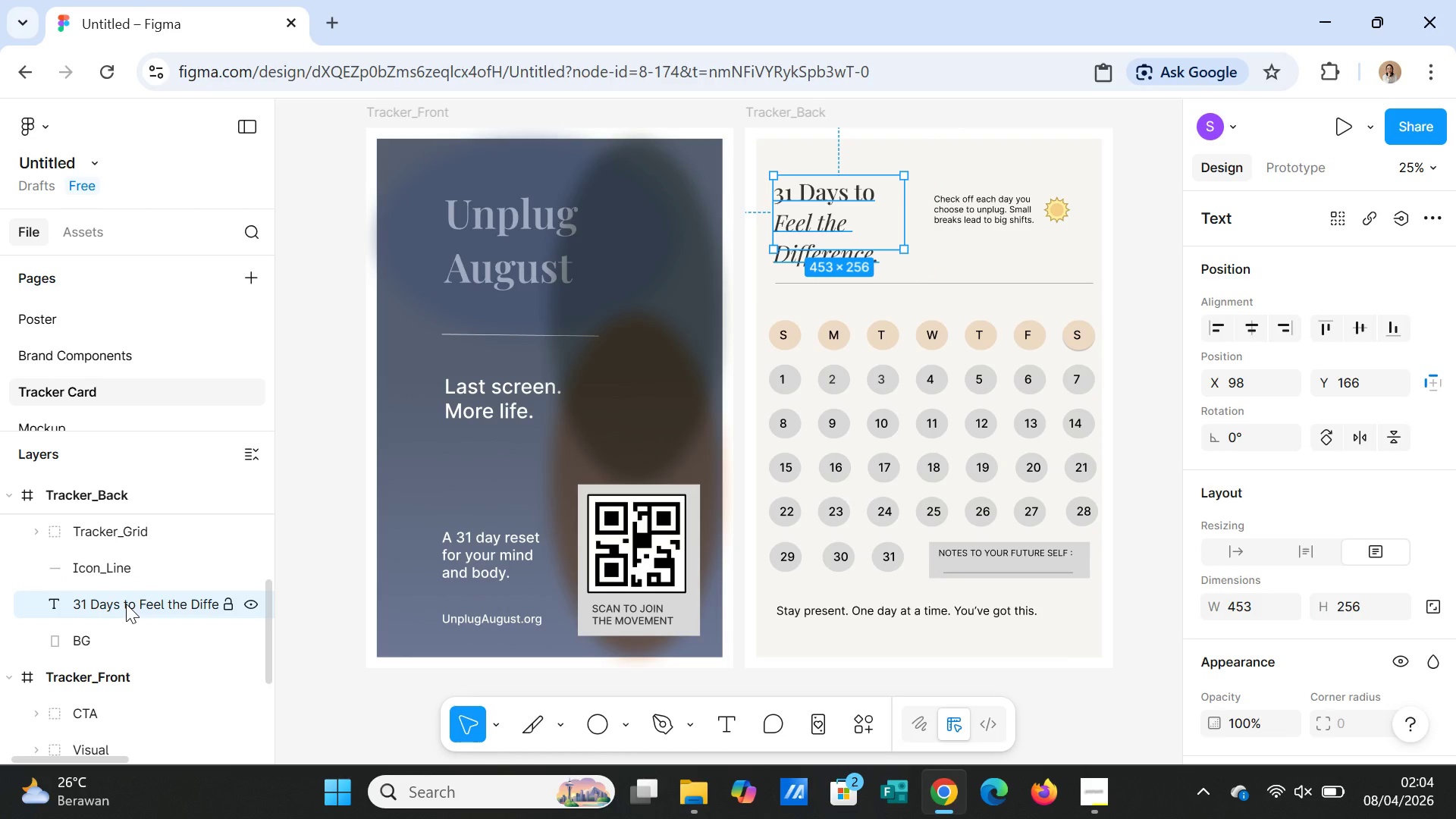 
double_click([126, 604])
 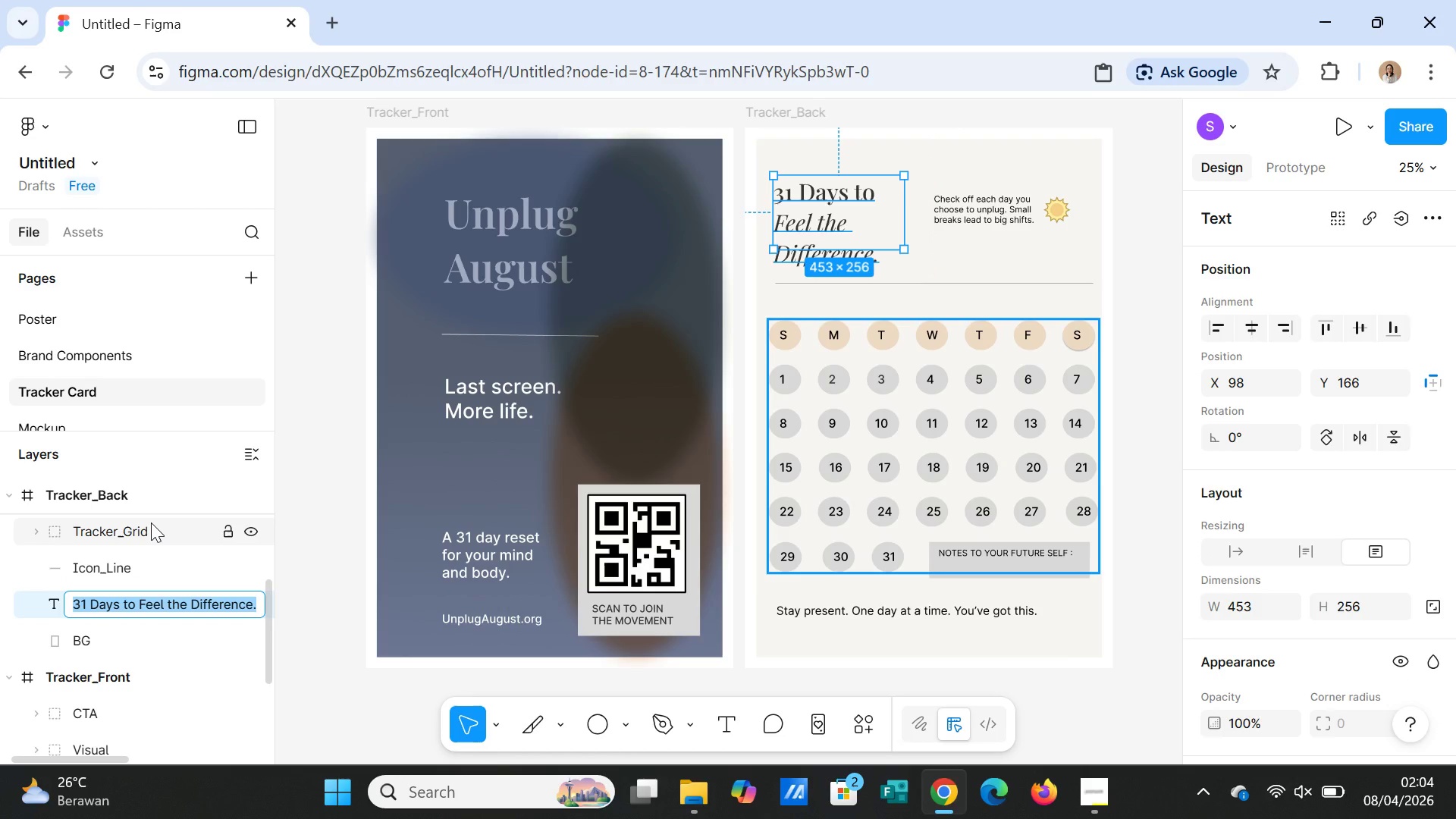 
type(Head Text)
 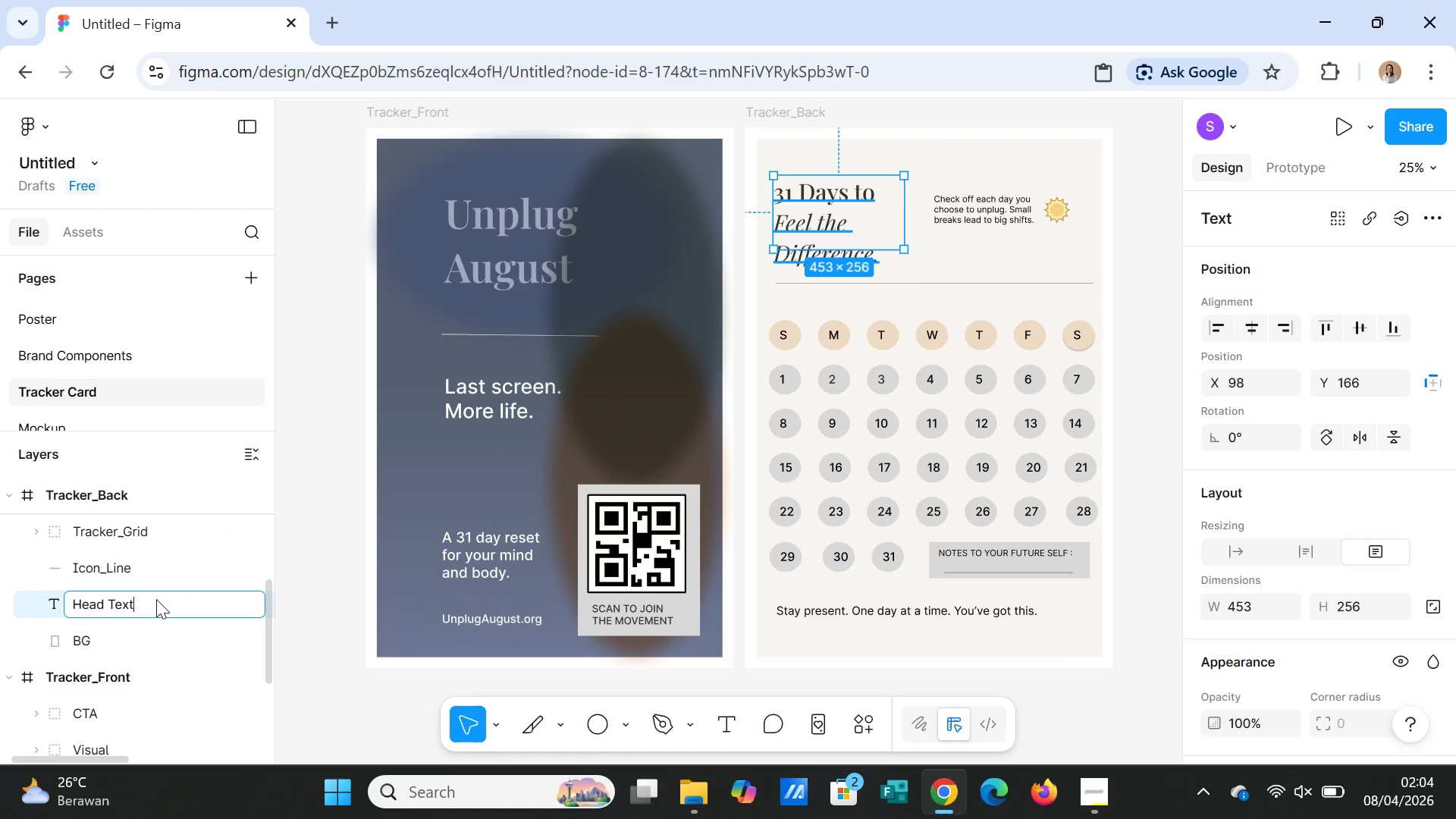 
left_click_drag(start_coordinate=[152, 600], to_coordinate=[0, 609])
 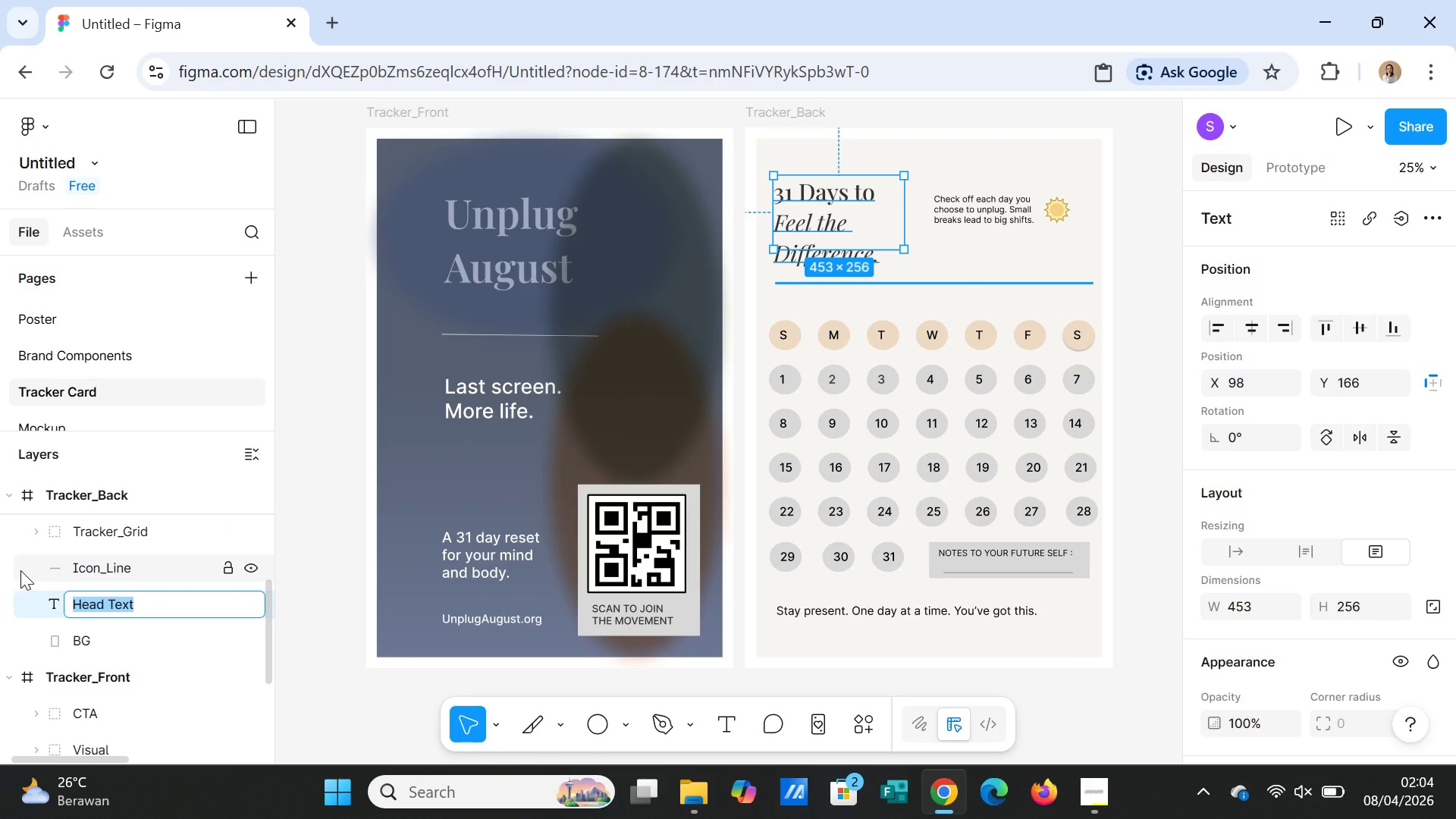 
type(TEXT_HEAD)
 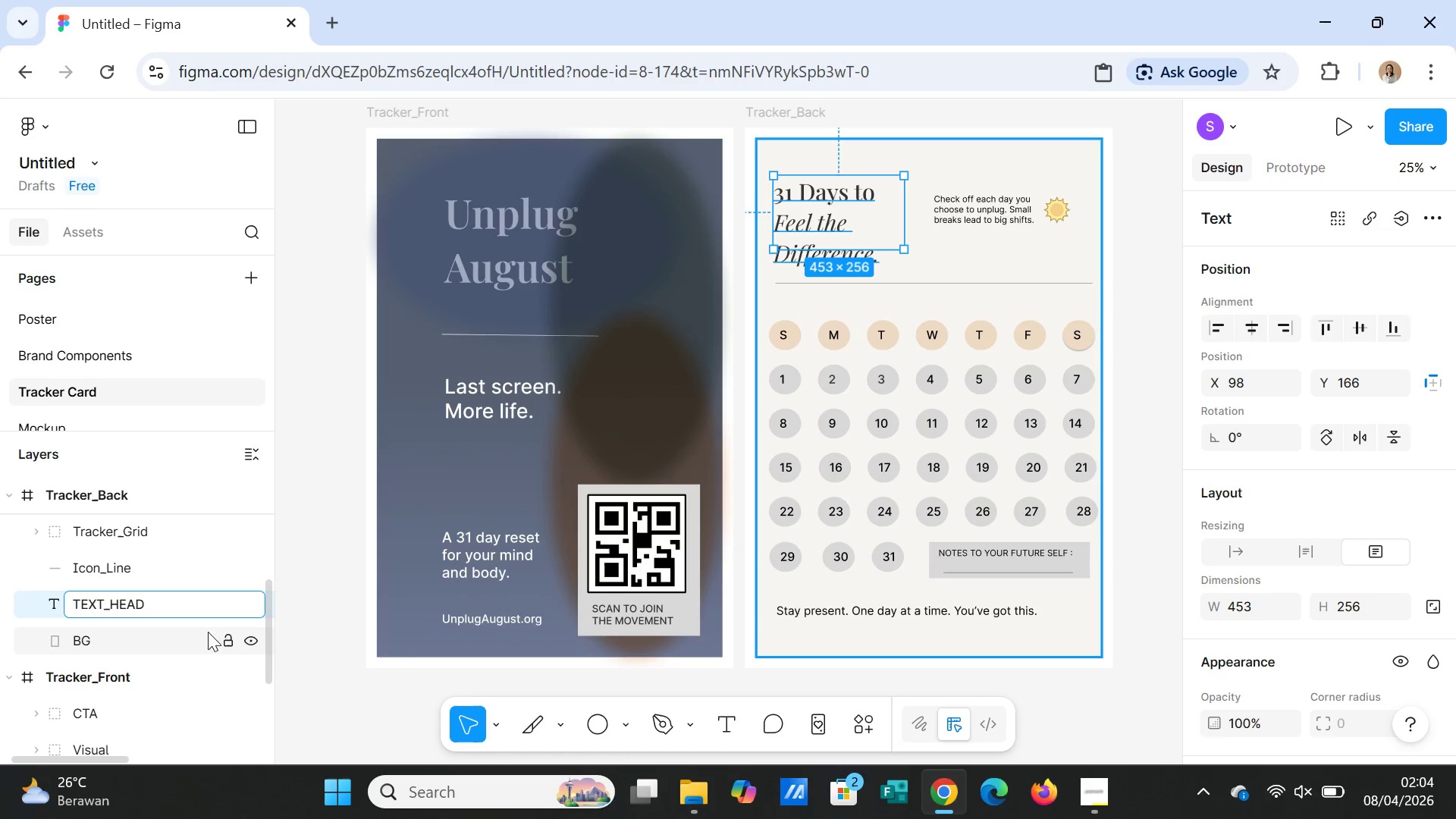 
left_click([311, 598])
 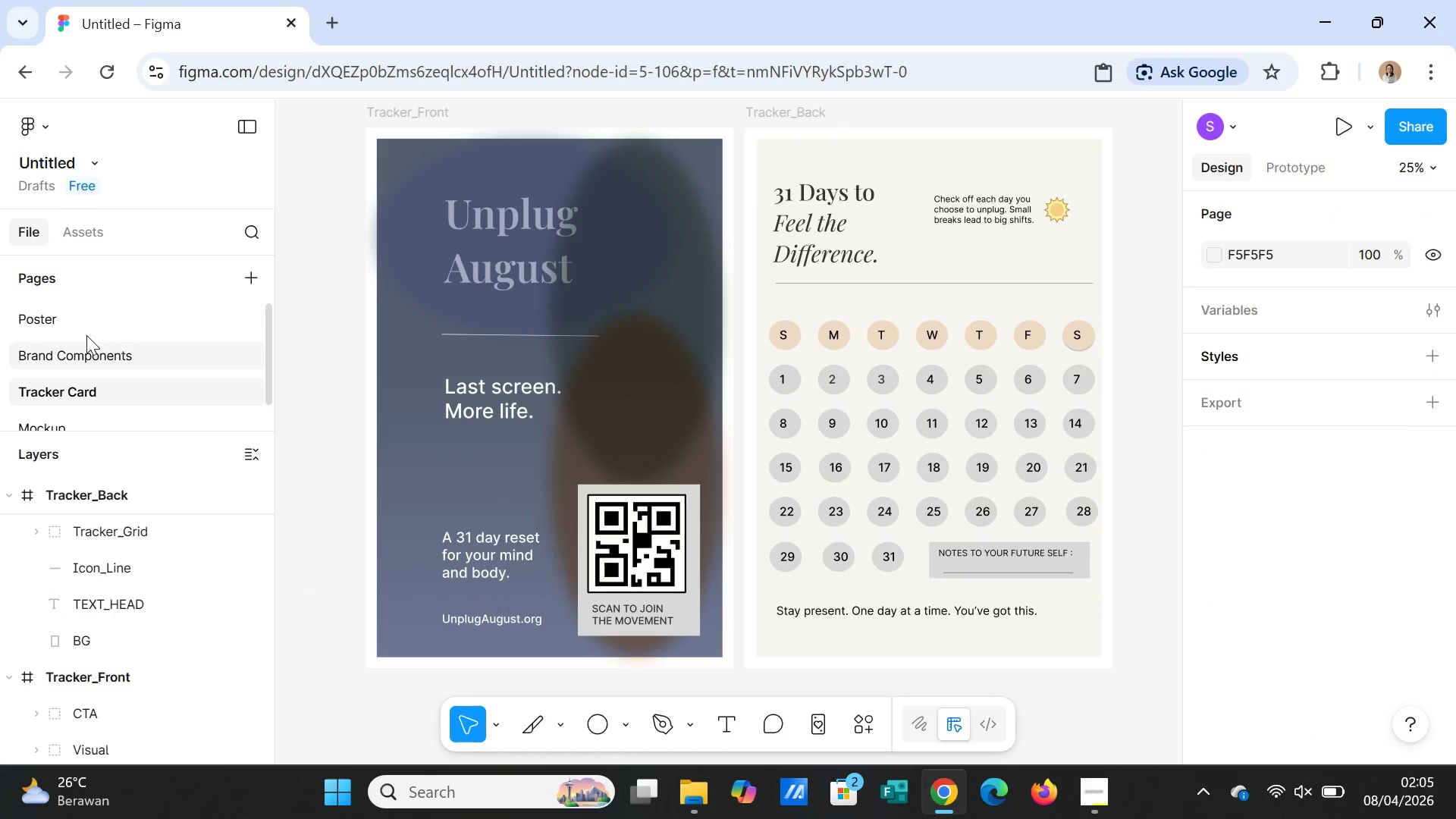 
left_click([80, 322])
 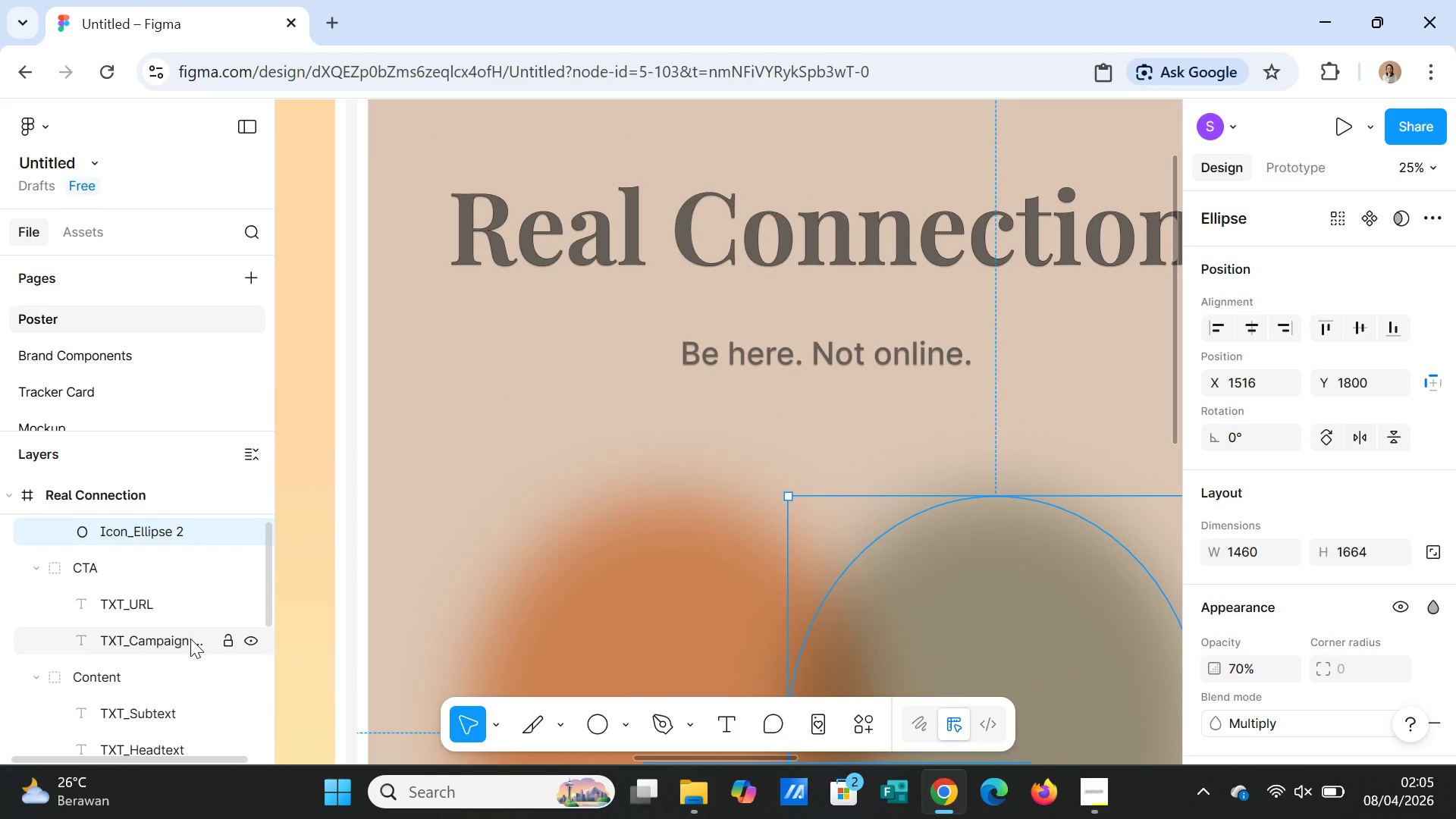 
wait(6.08)
 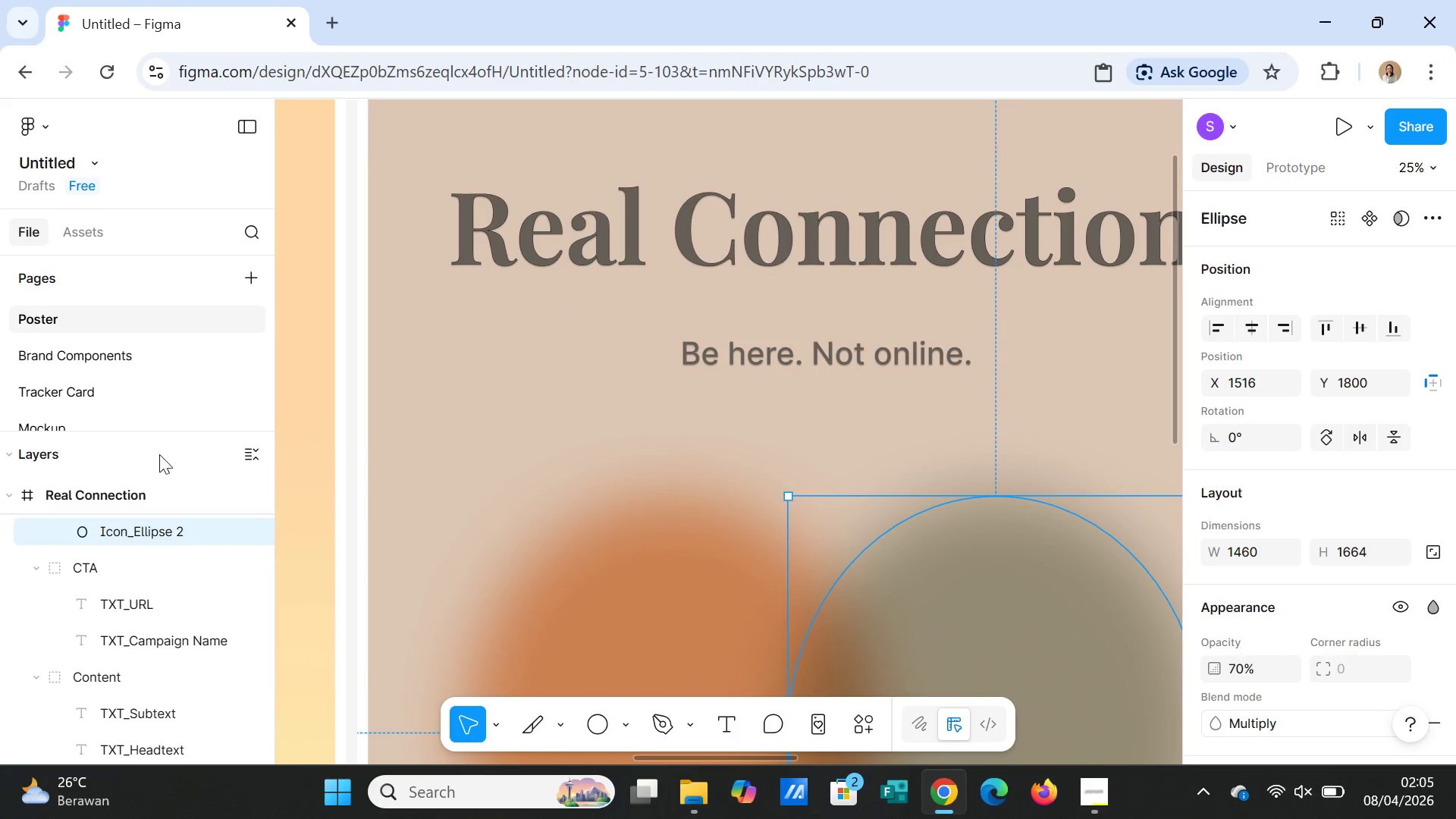 
scroll: coordinate [190, 639], scroll_direction: down, amount: 1.0
 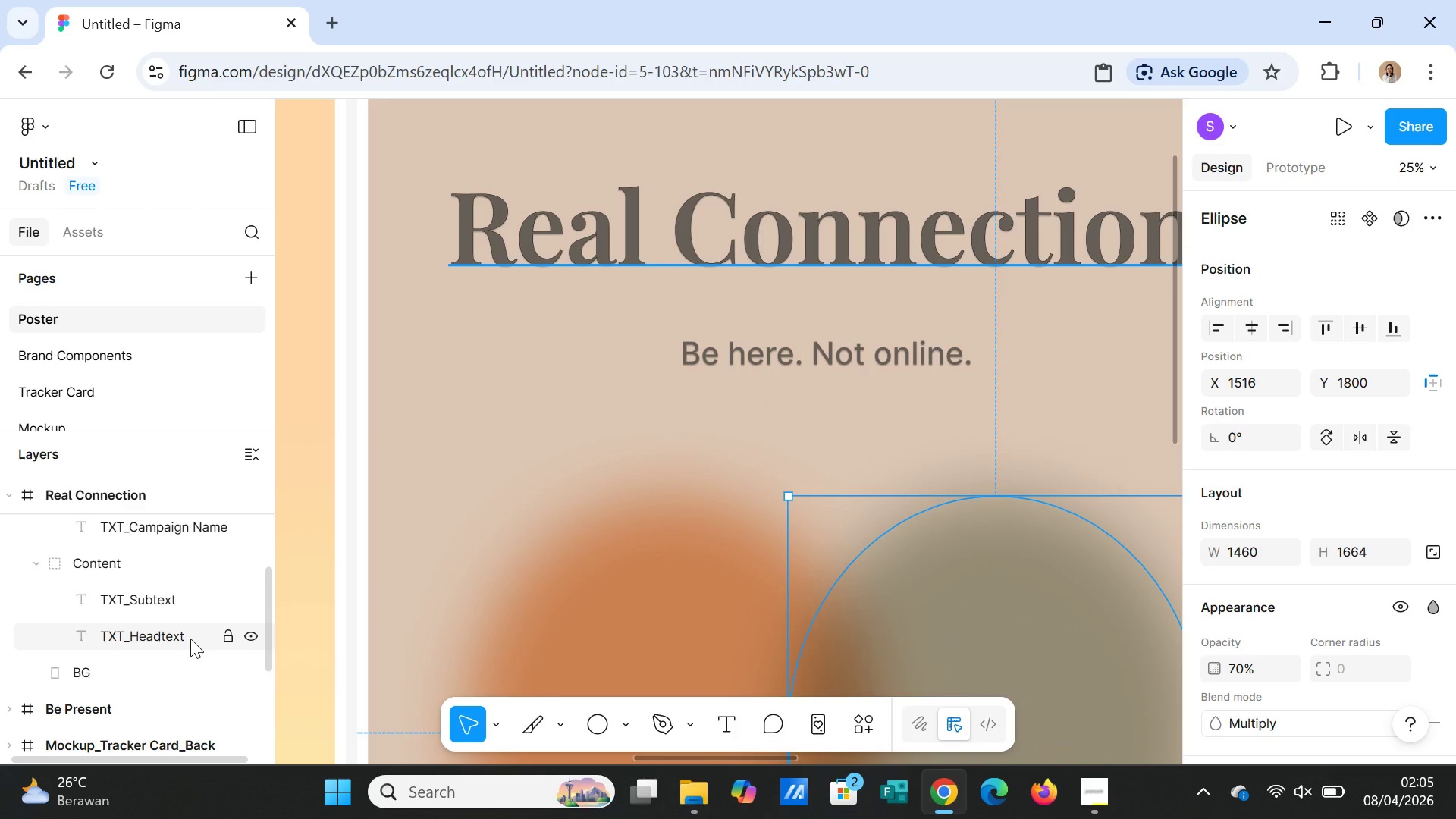 
scroll: coordinate [190, 639], scroll_direction: up, amount: 1.0
 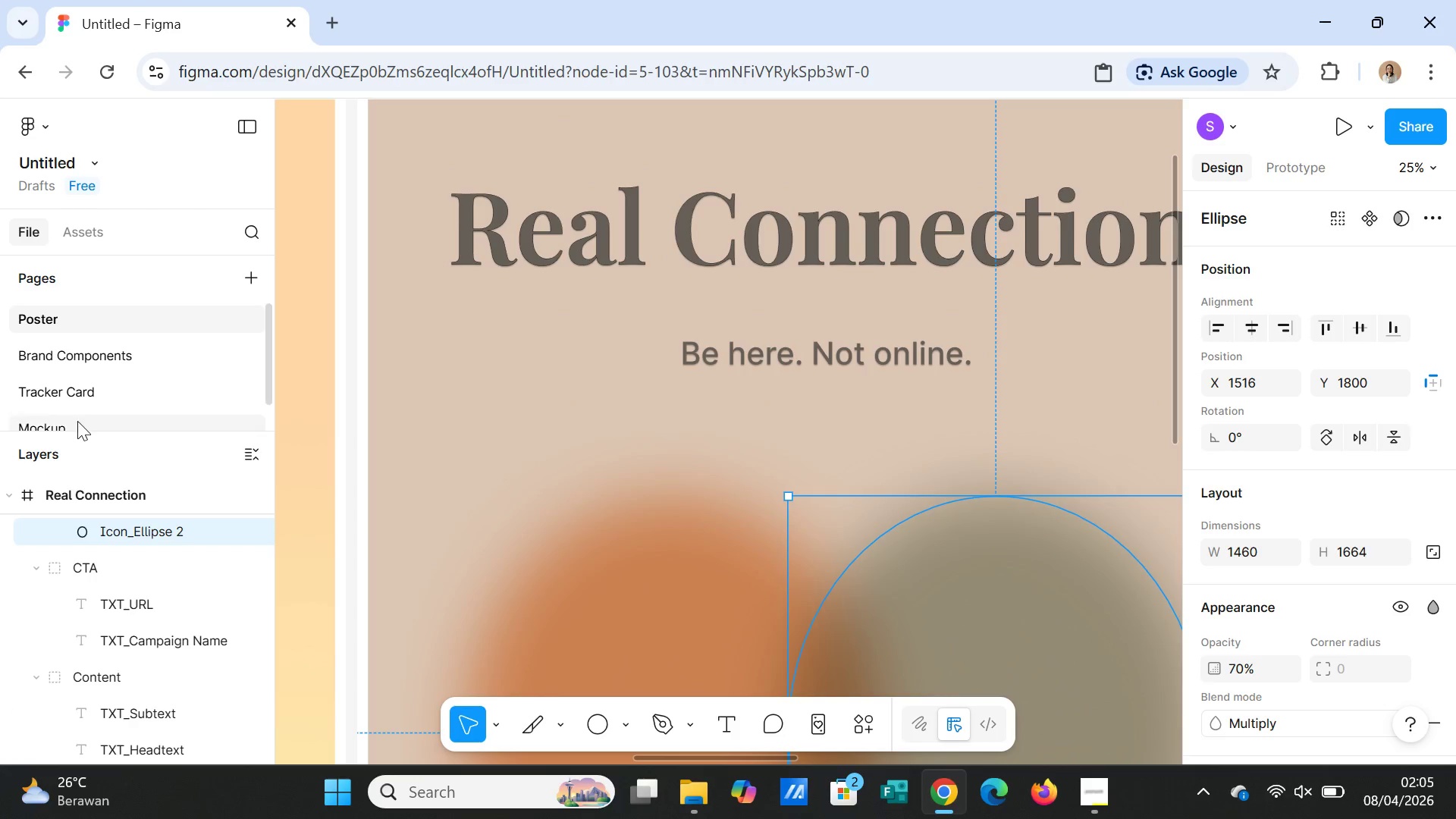 
left_click([77, 391])
 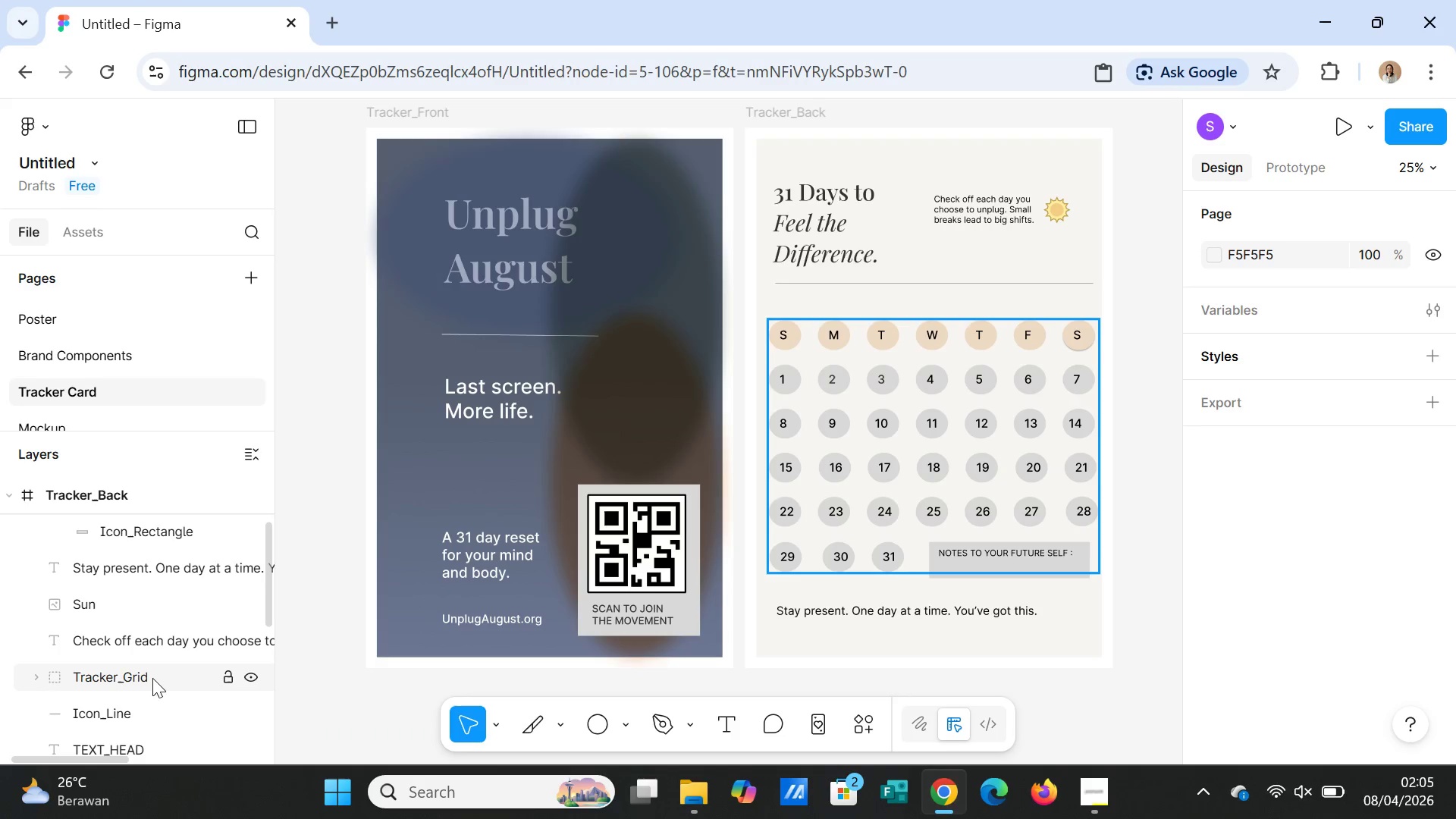 
scroll: coordinate [155, 676], scroll_direction: down, amount: 2.0
 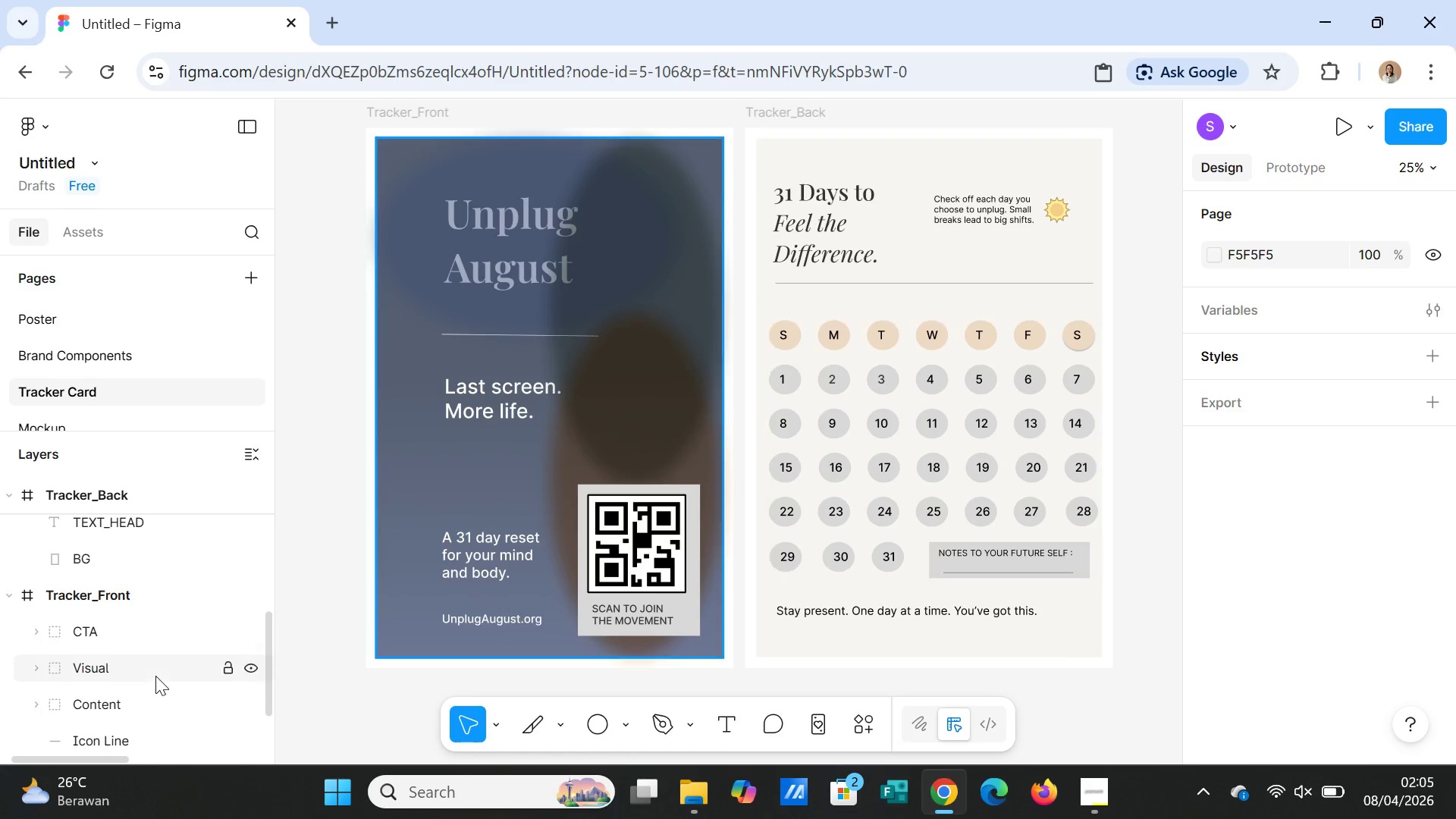 
scroll: coordinate [155, 676], scroll_direction: up, amount: 1.0
 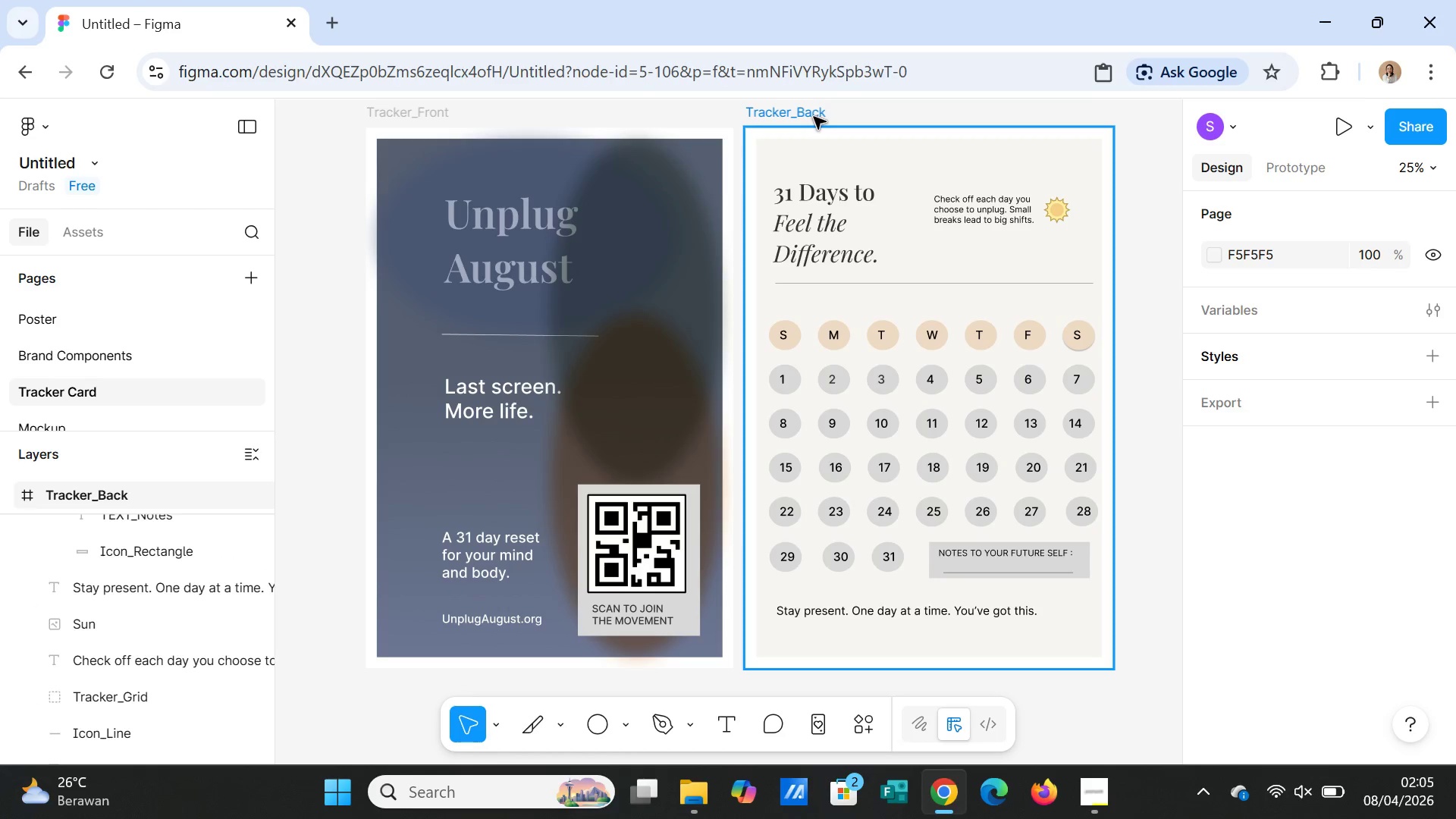 
left_click([814, 117])
 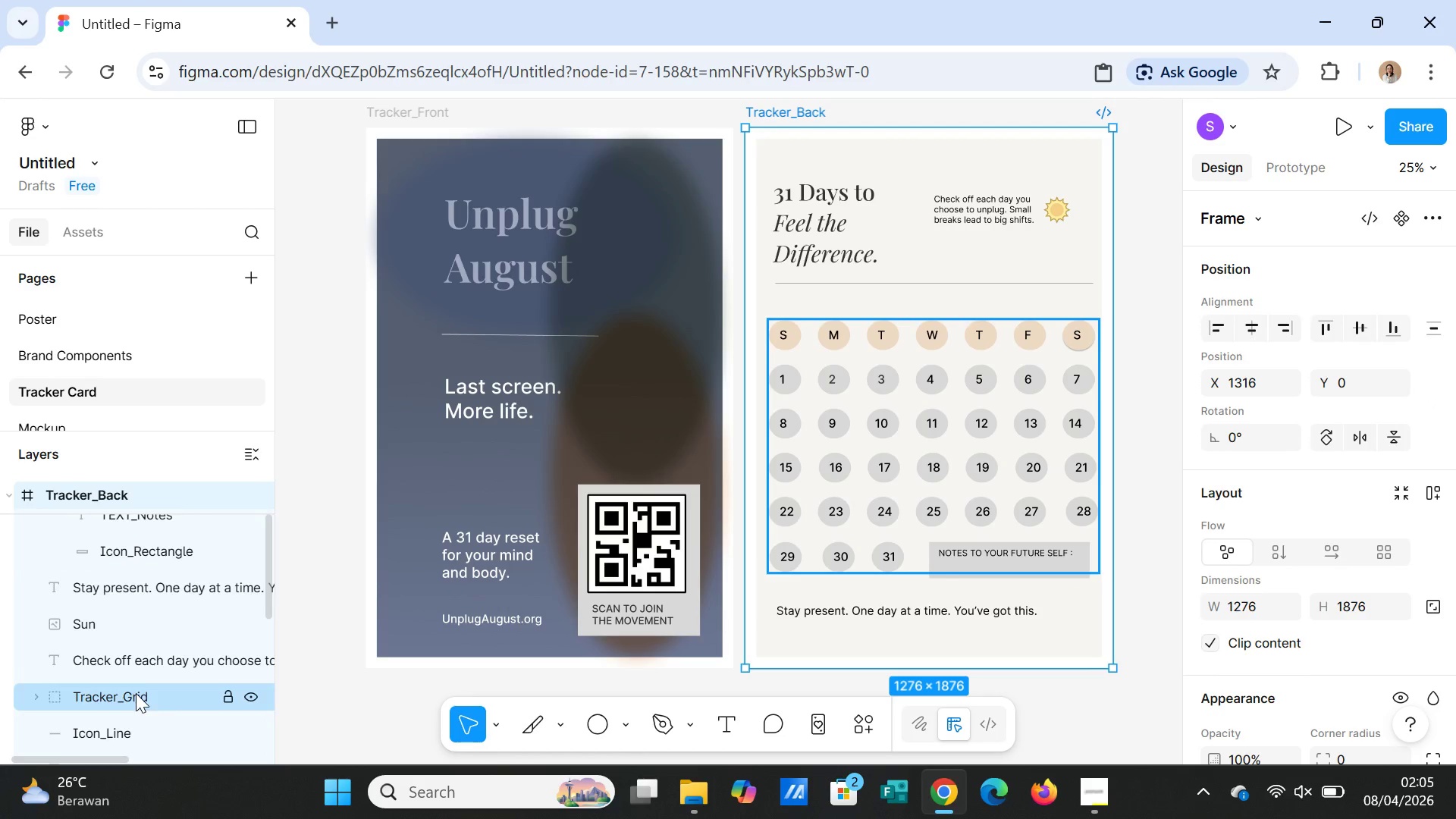 
wait(7.86)
 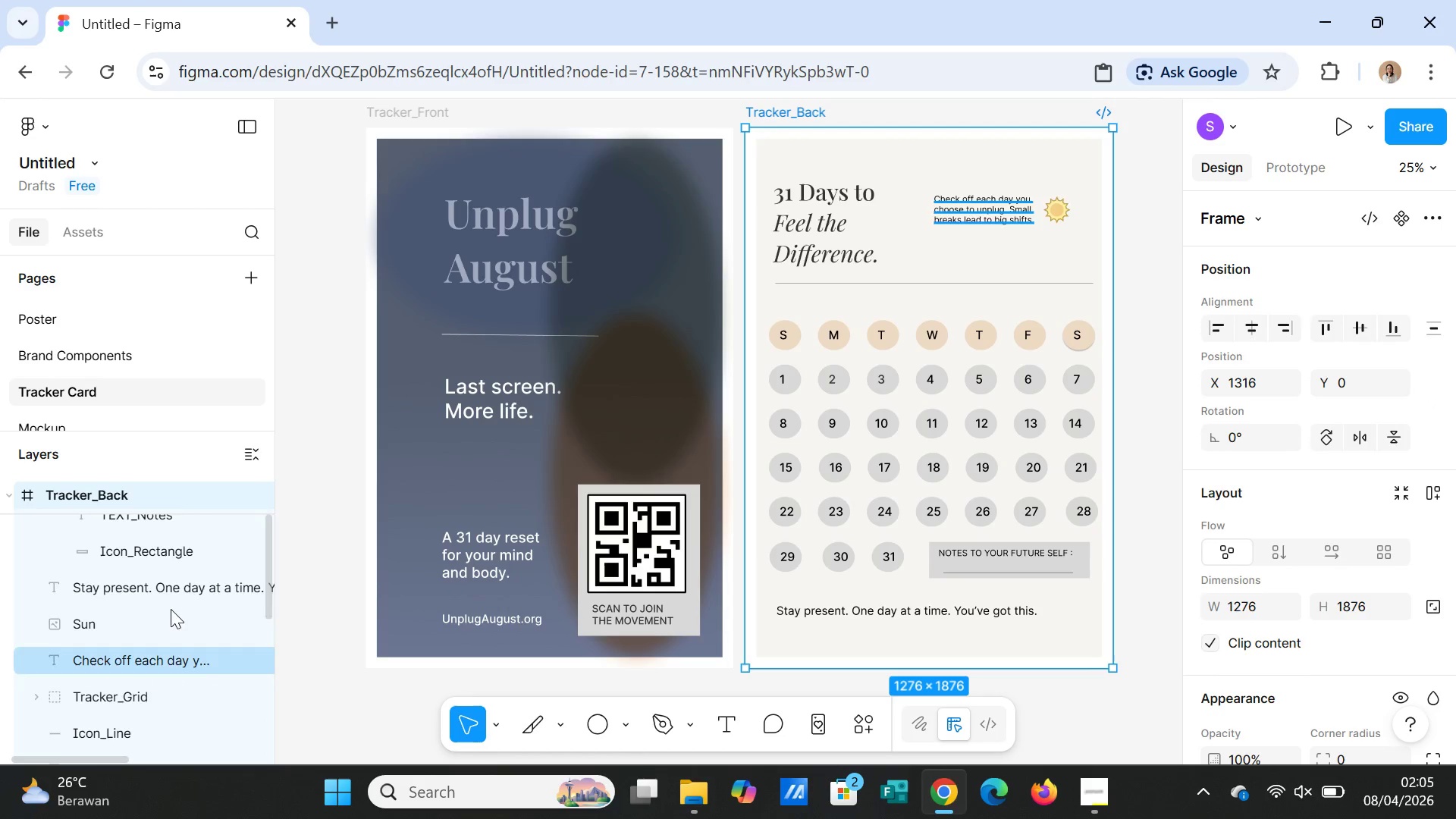 
double_click([144, 587])
 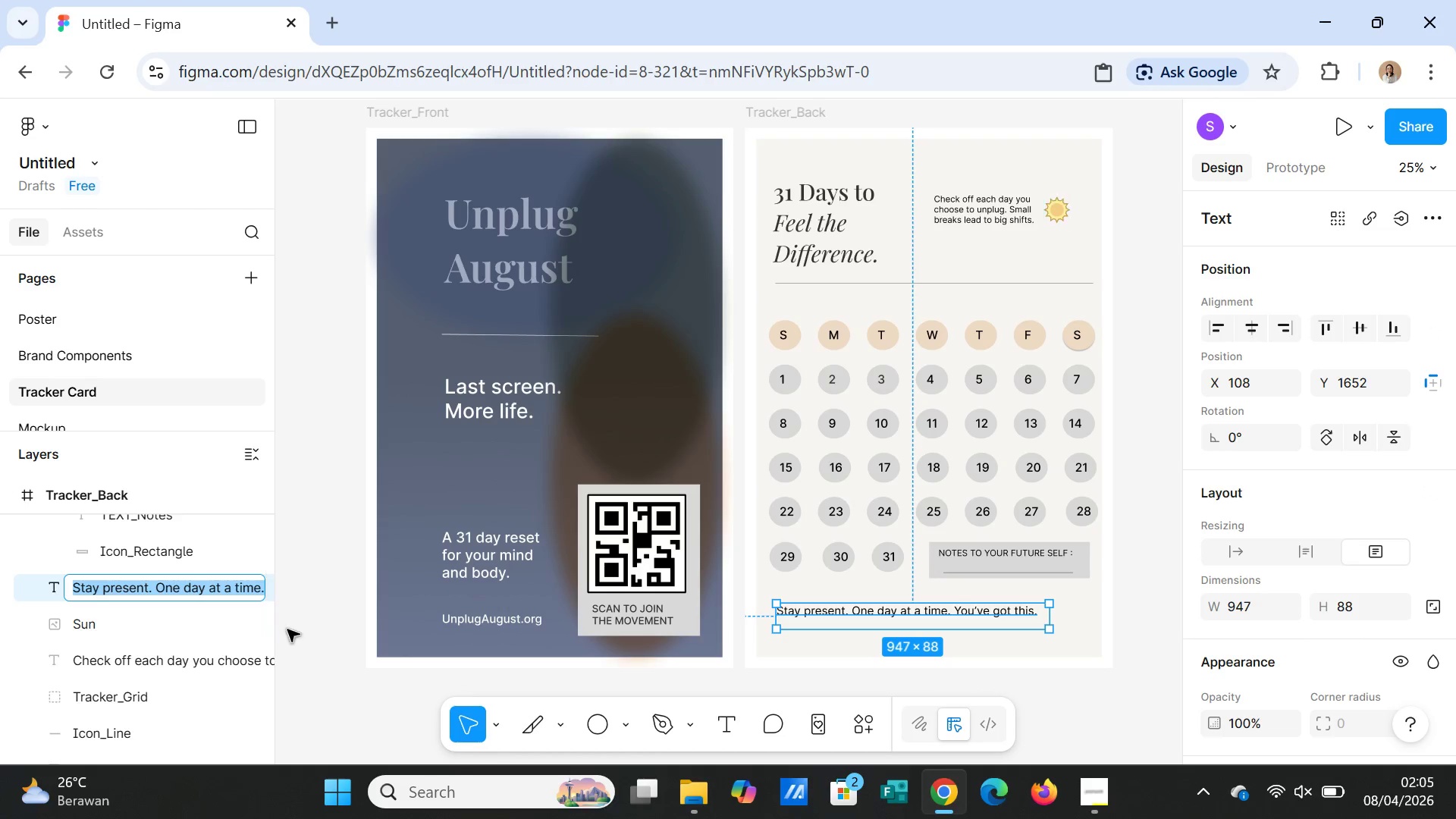 
left_click([287, 629])
 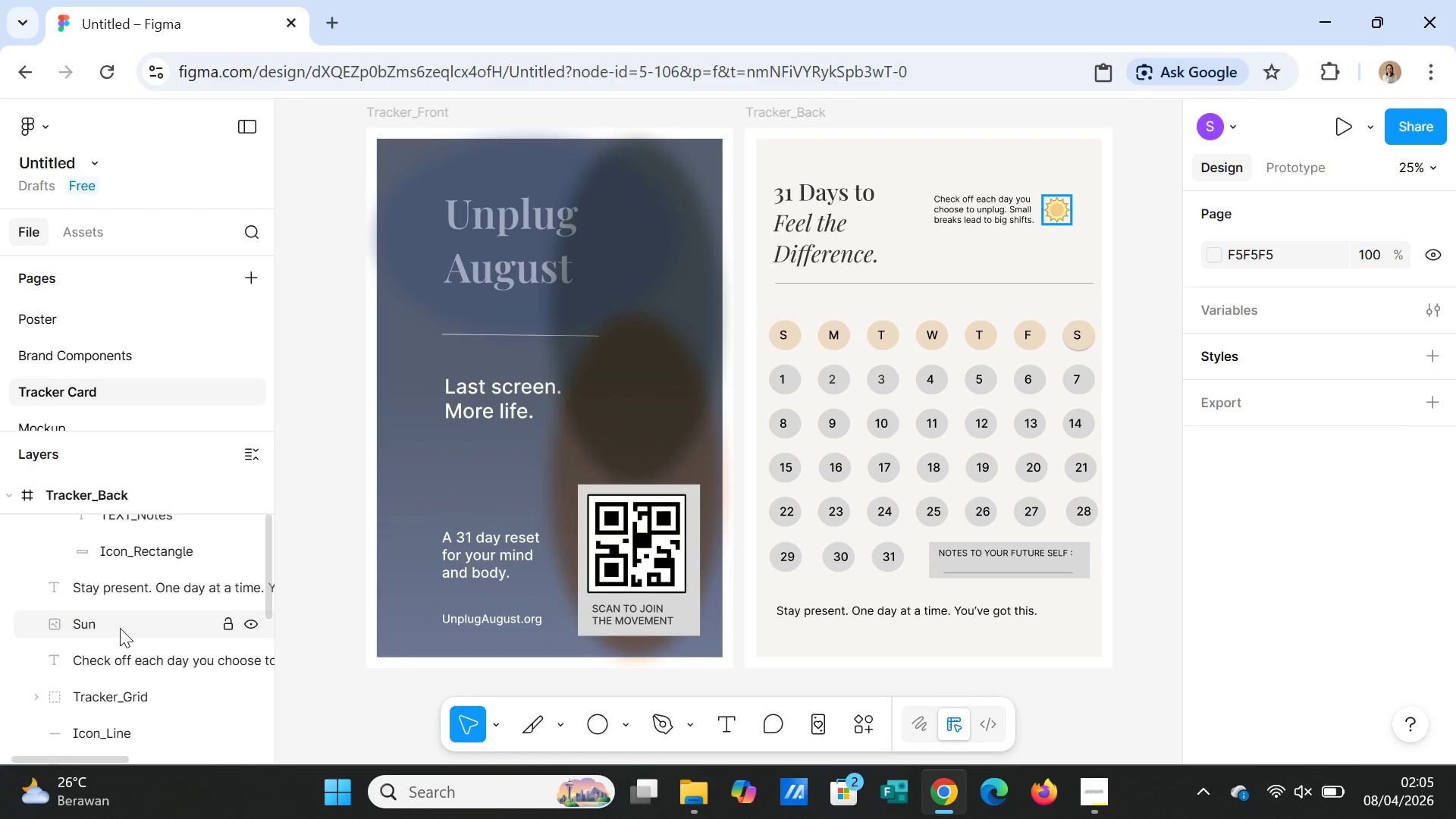 
scroll: coordinate [130, 626], scroll_direction: up, amount: 2.0
 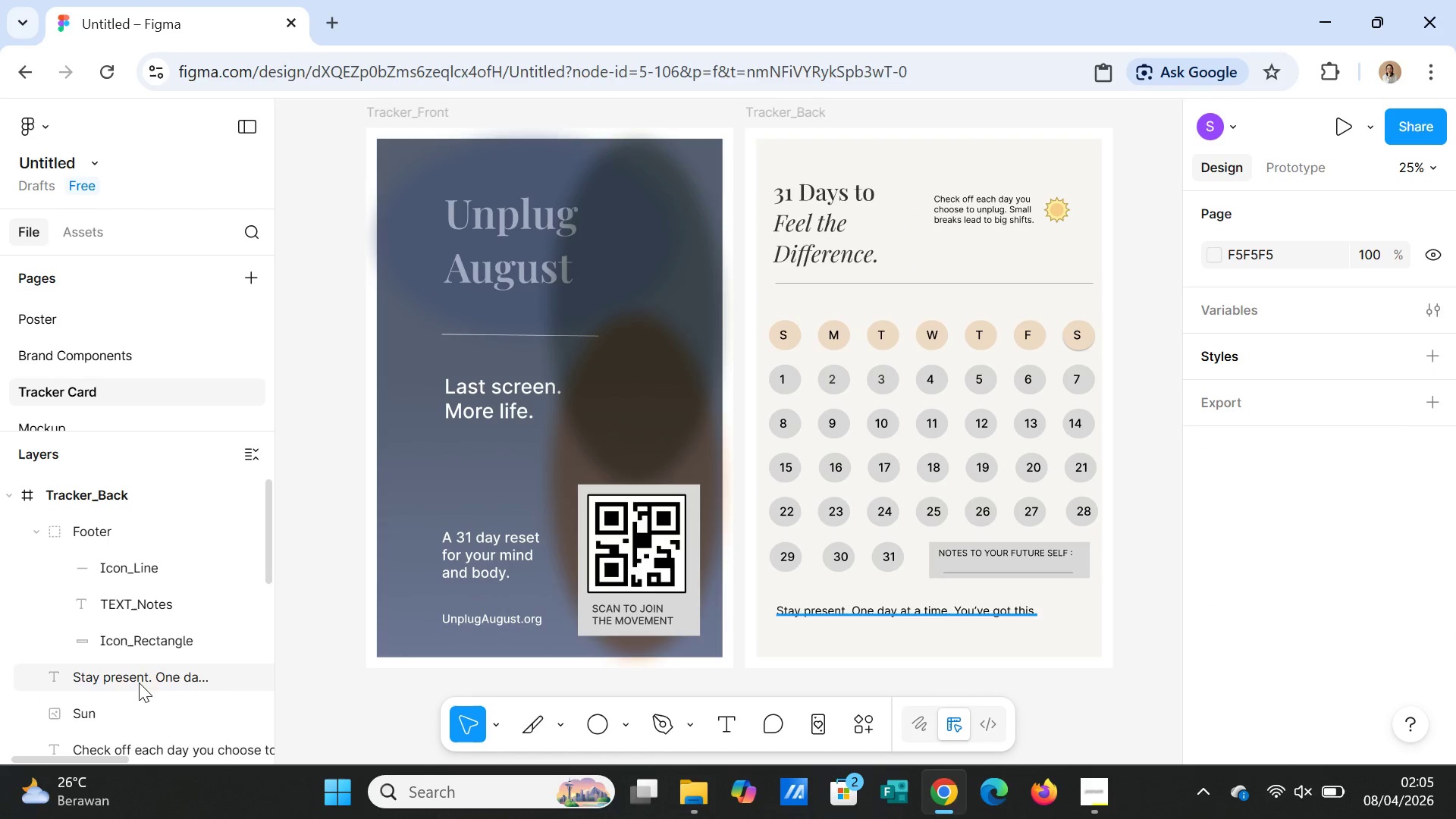 
left_click_drag(start_coordinate=[138, 679], to_coordinate=[149, 636])
 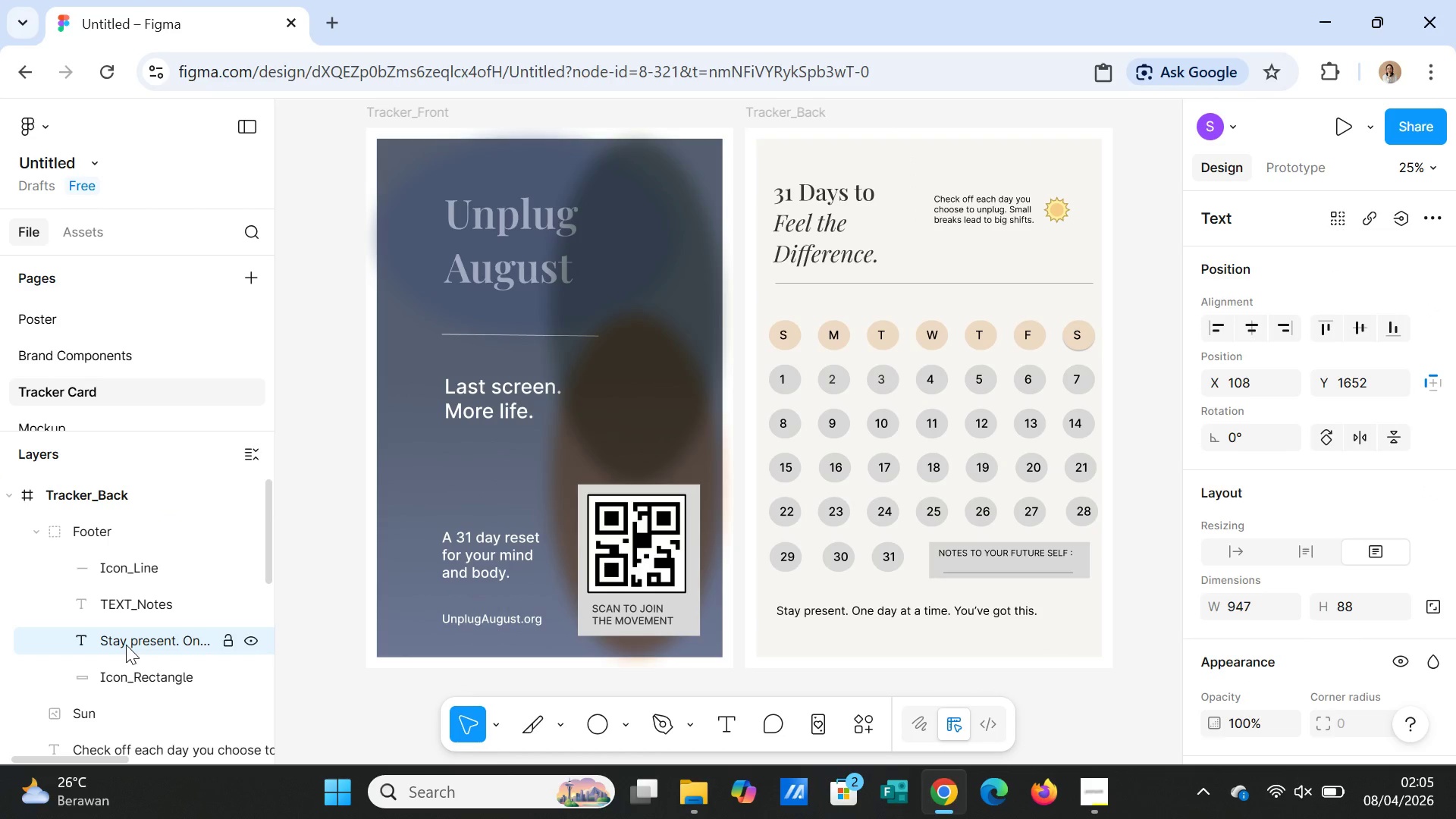 
double_click([126, 645])
 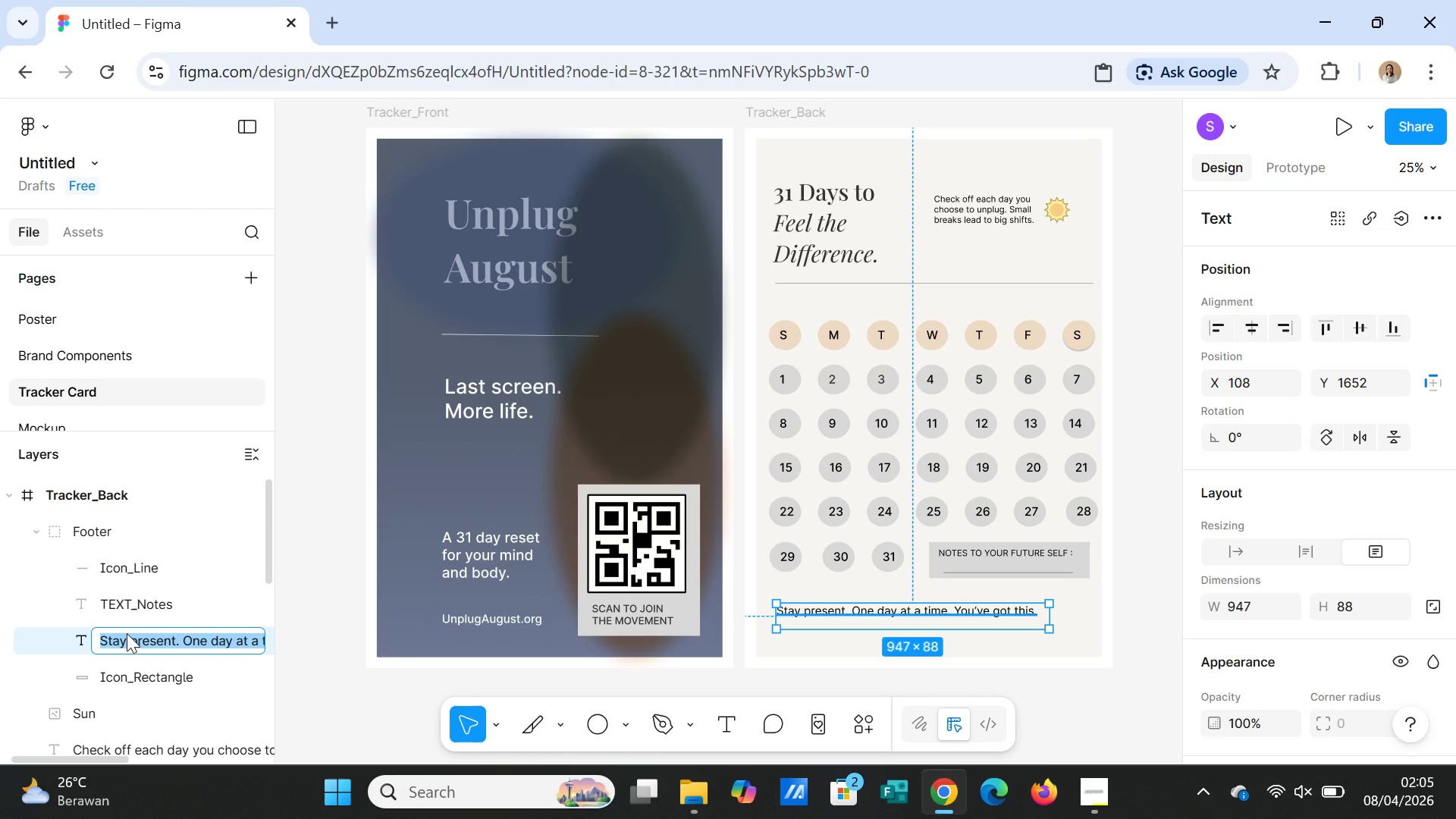 
type(TEXT_Footr)
key(Backspace)
type(er)
 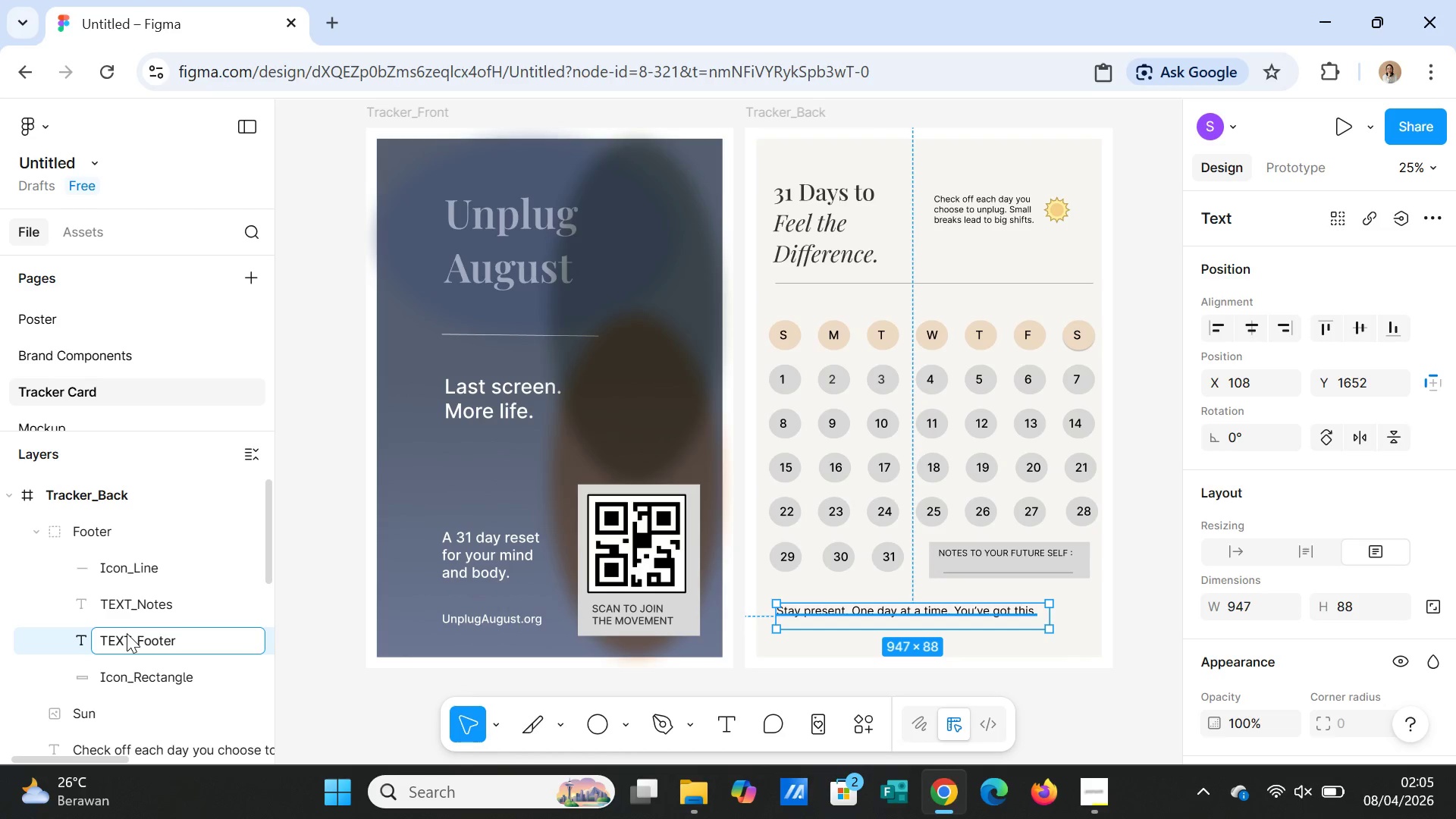 
scroll: coordinate [157, 691], scroll_direction: down, amount: 1.0
 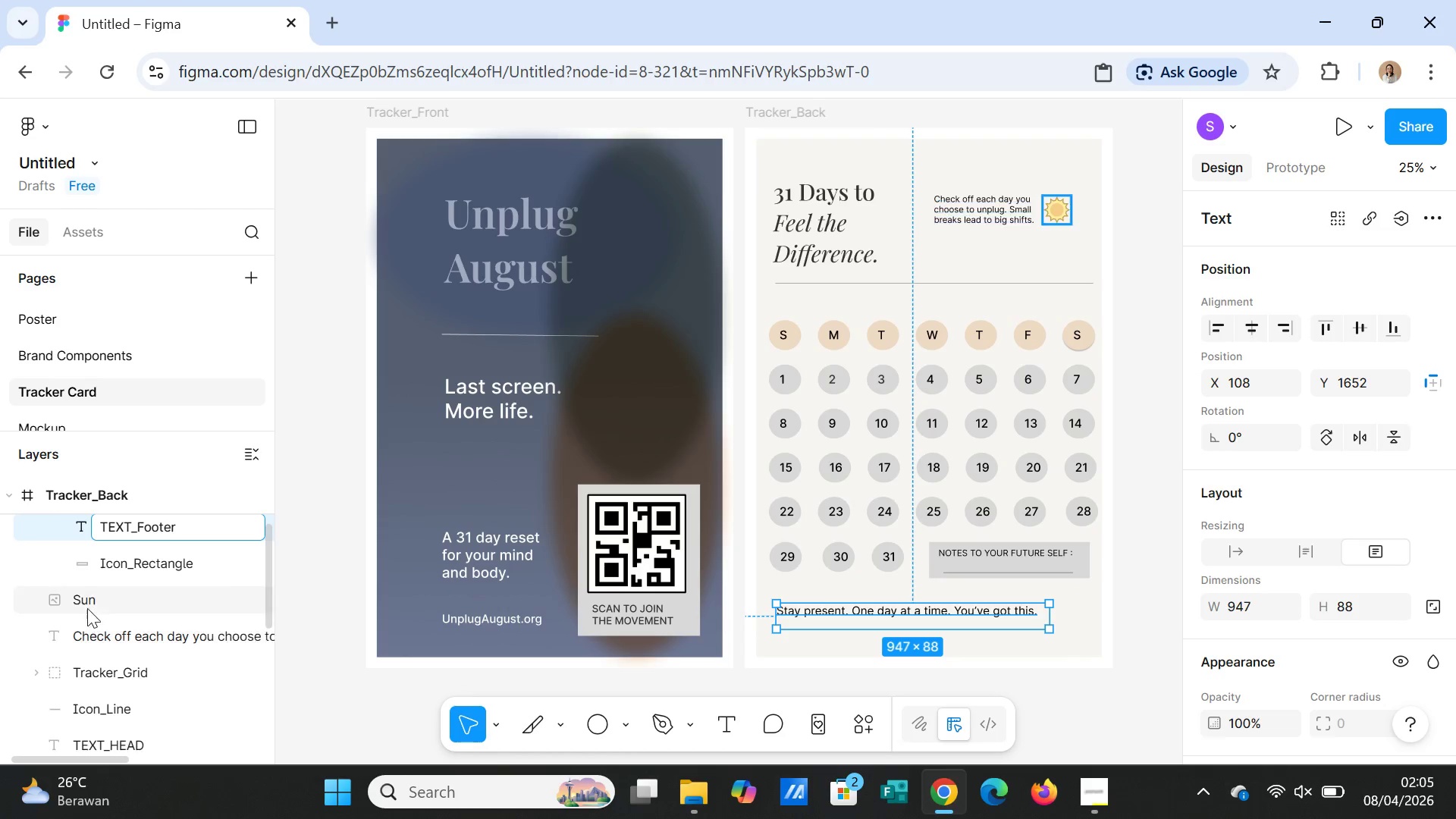 
left_click([83, 594])
 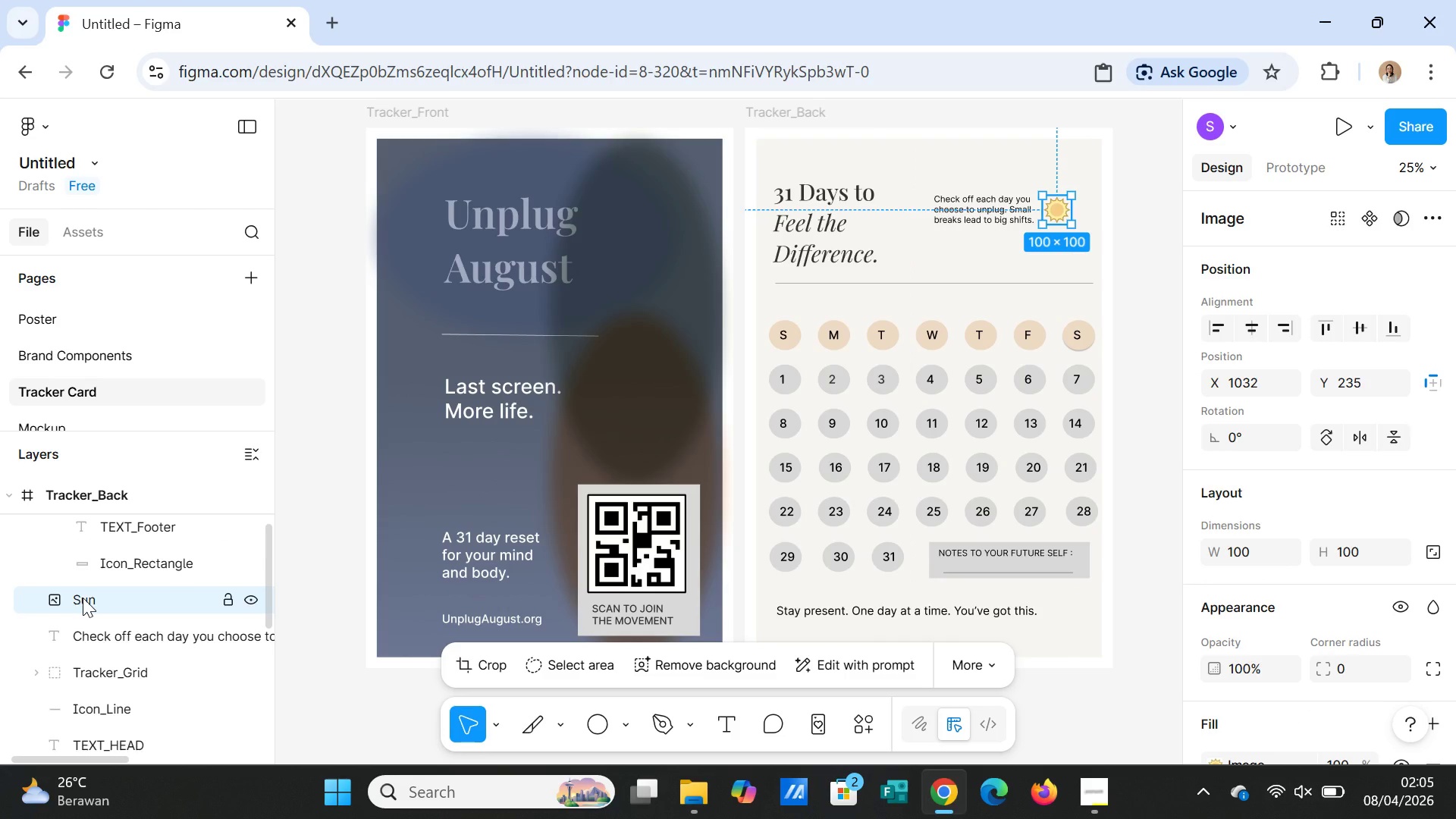 
hold_key(key=ShiftLeft, duration=2.33)
left_click([98, 635])
 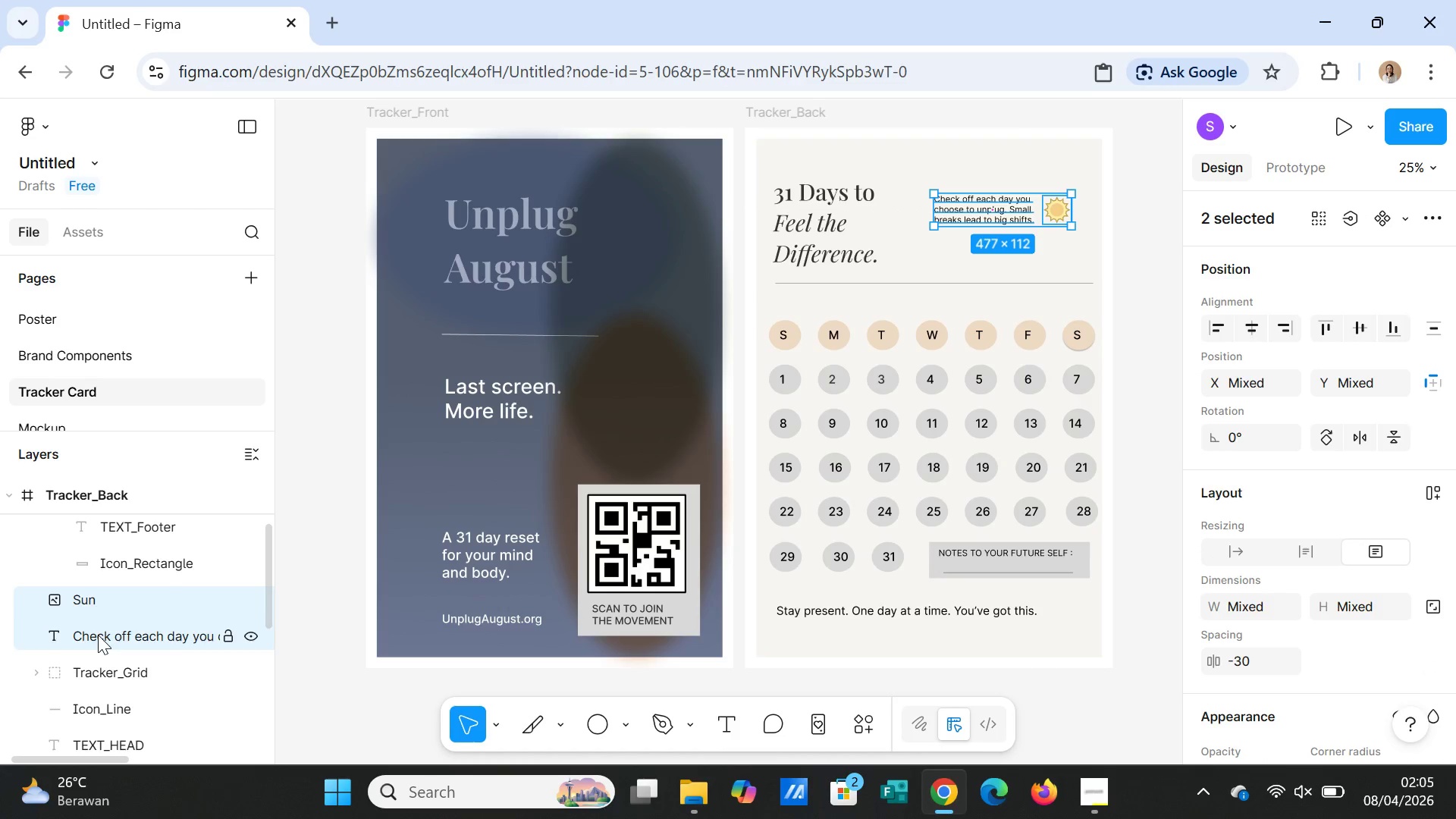 
right_click([98, 635])
 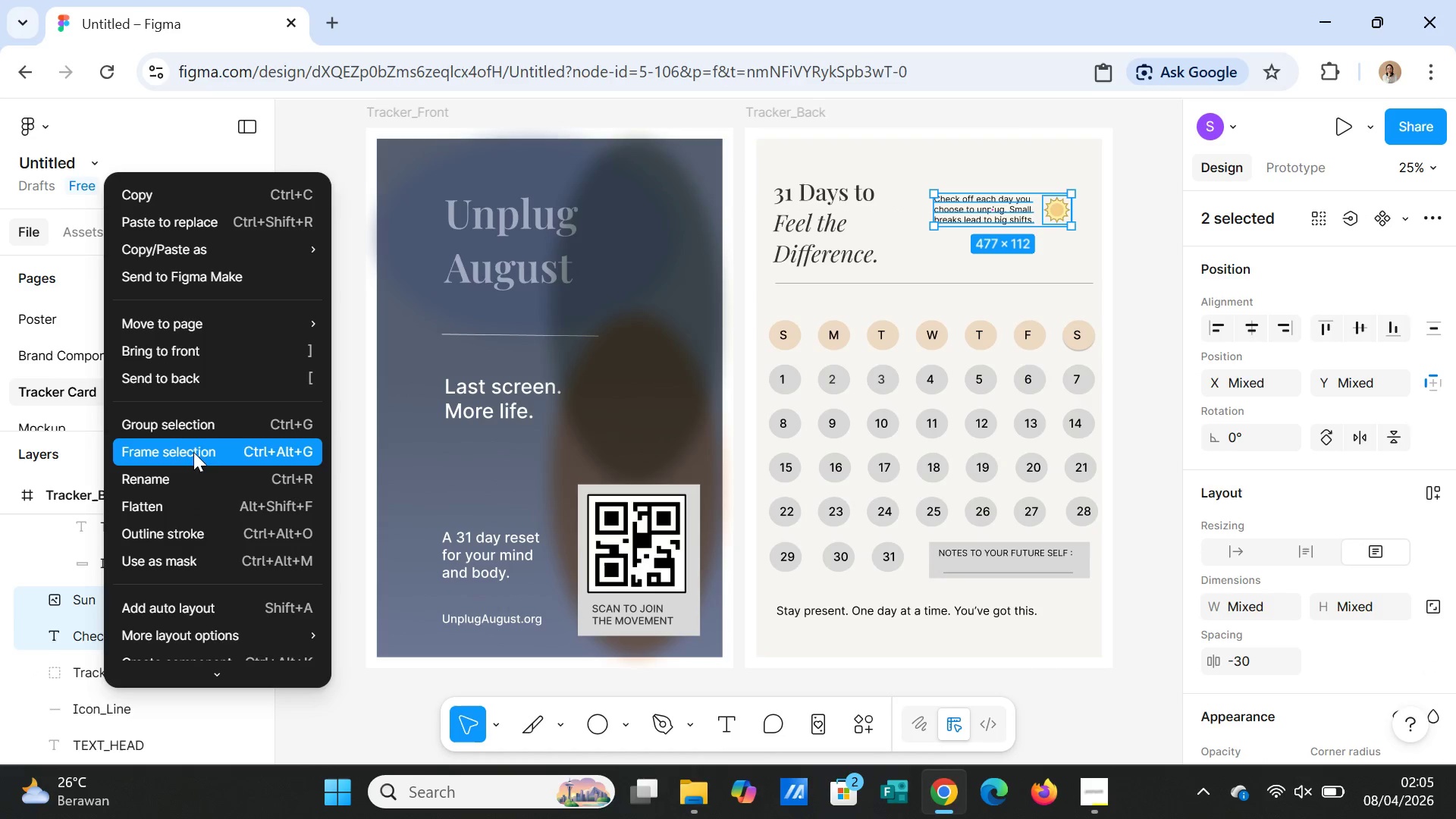 
left_click([200, 425])
 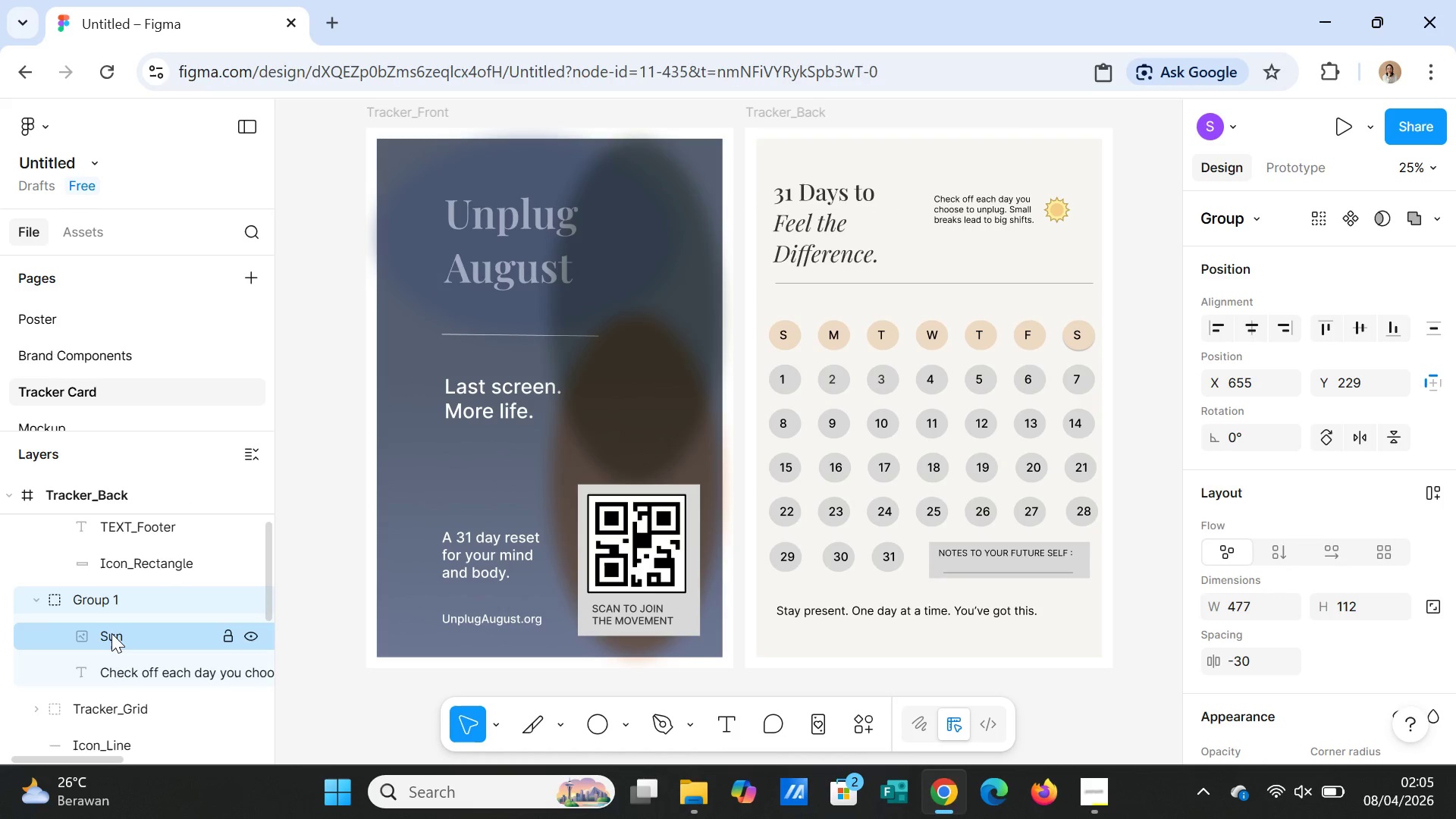 
double_click([111, 632])
 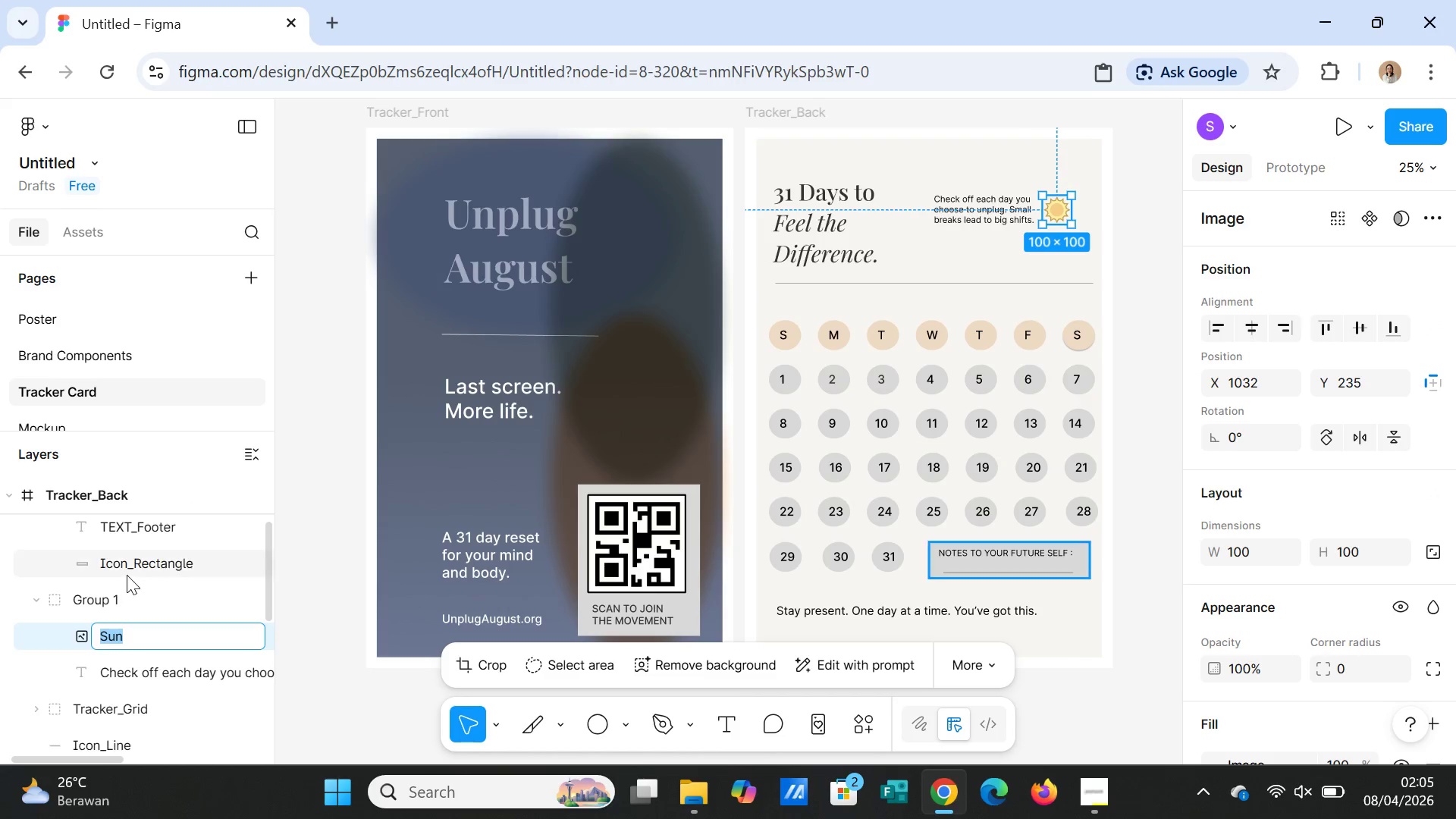 
type(Icon_Sun)
 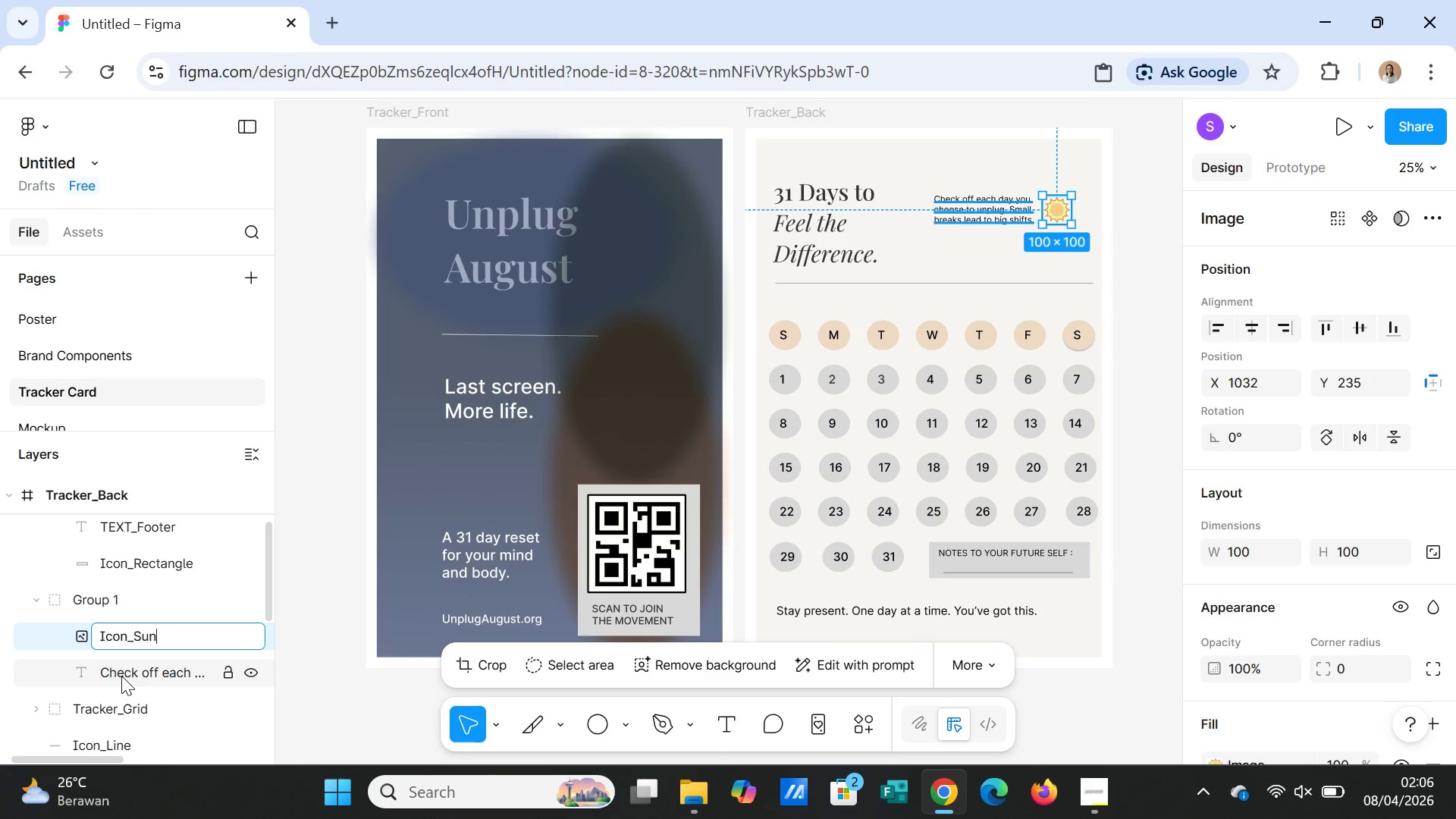 
double_click([121, 676])
 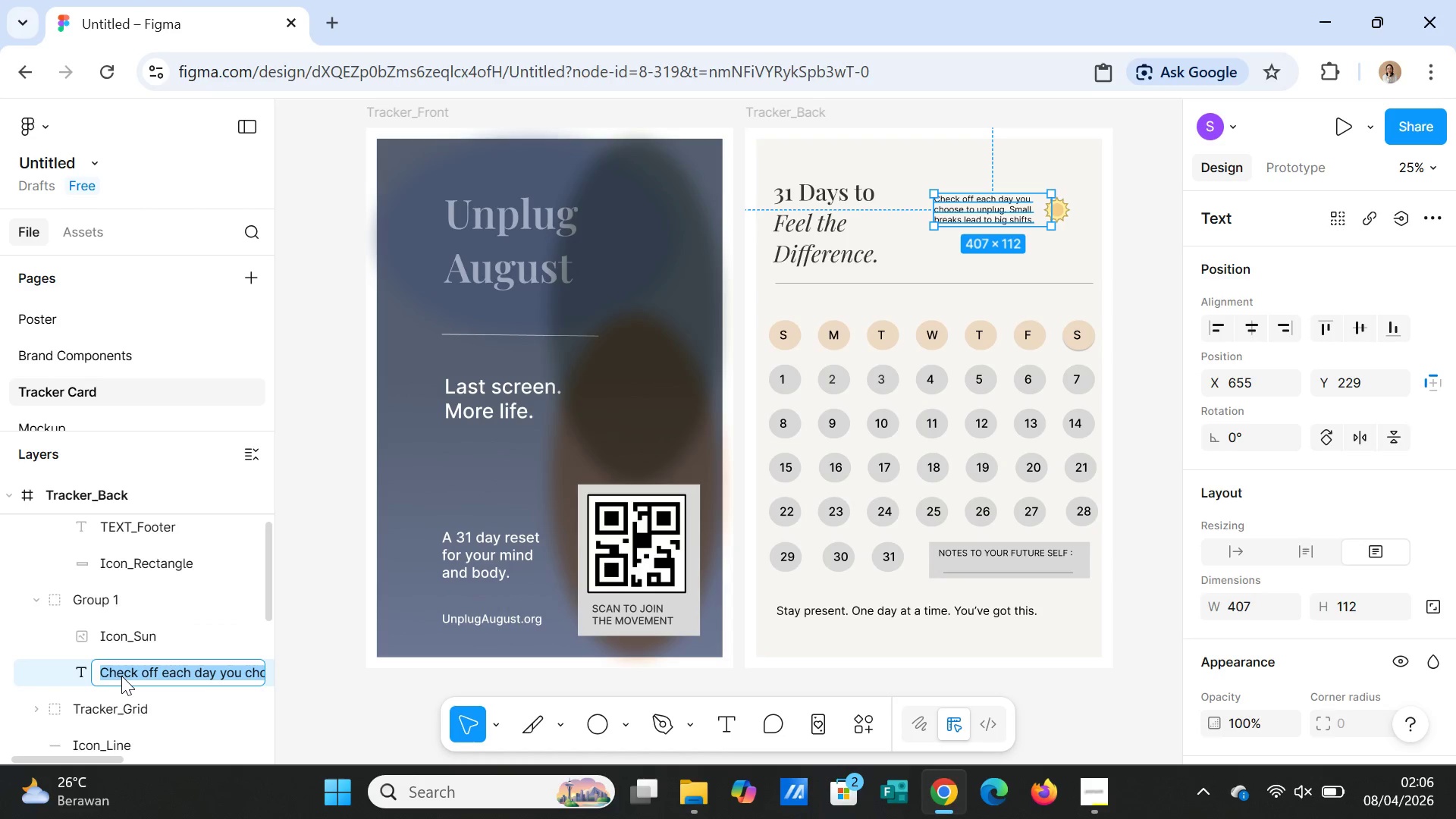 
type(TETX)
key(Backspace)
key(Backspace)
type(XT_Desc)
 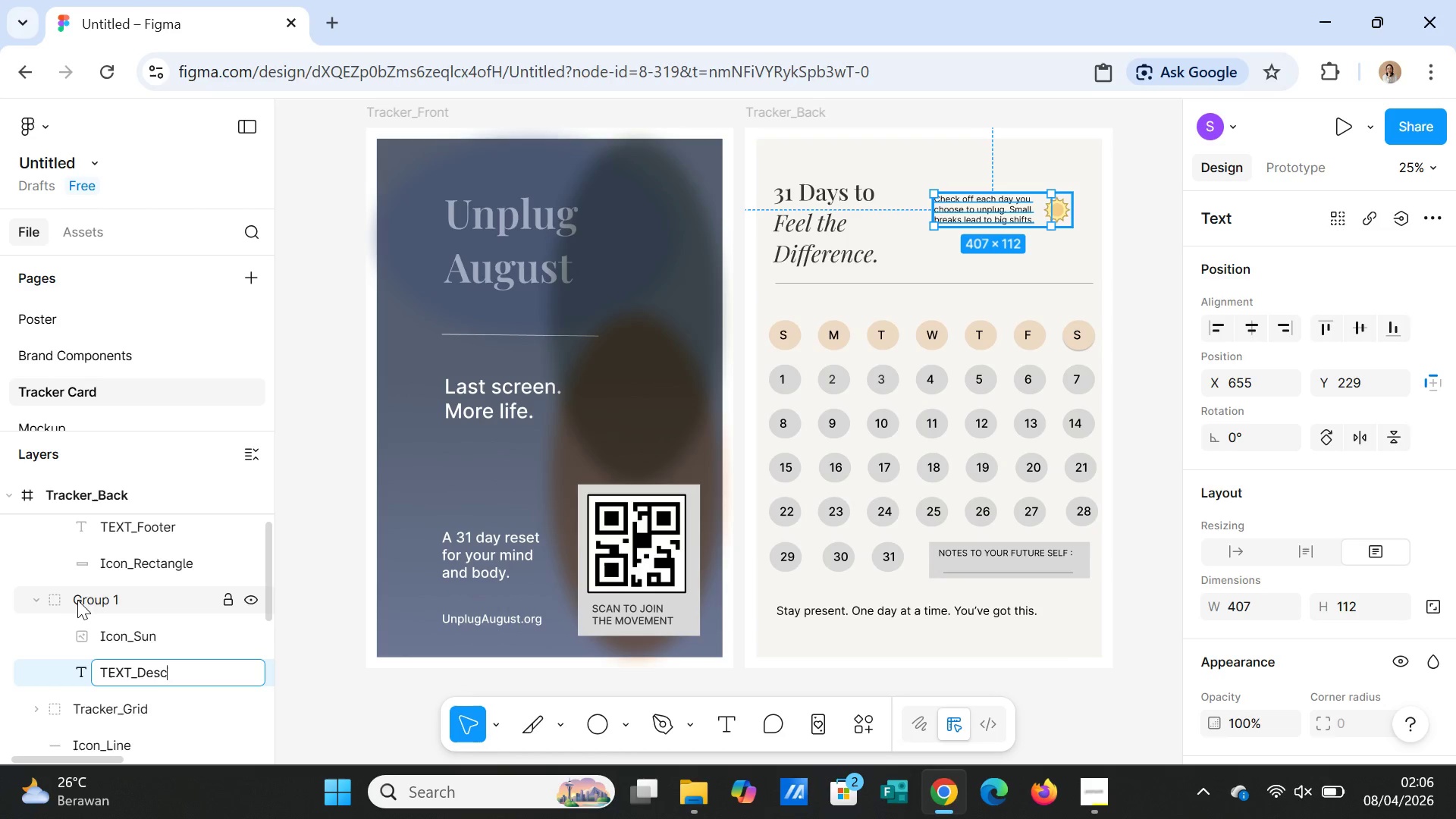 
double_click([86, 599])
 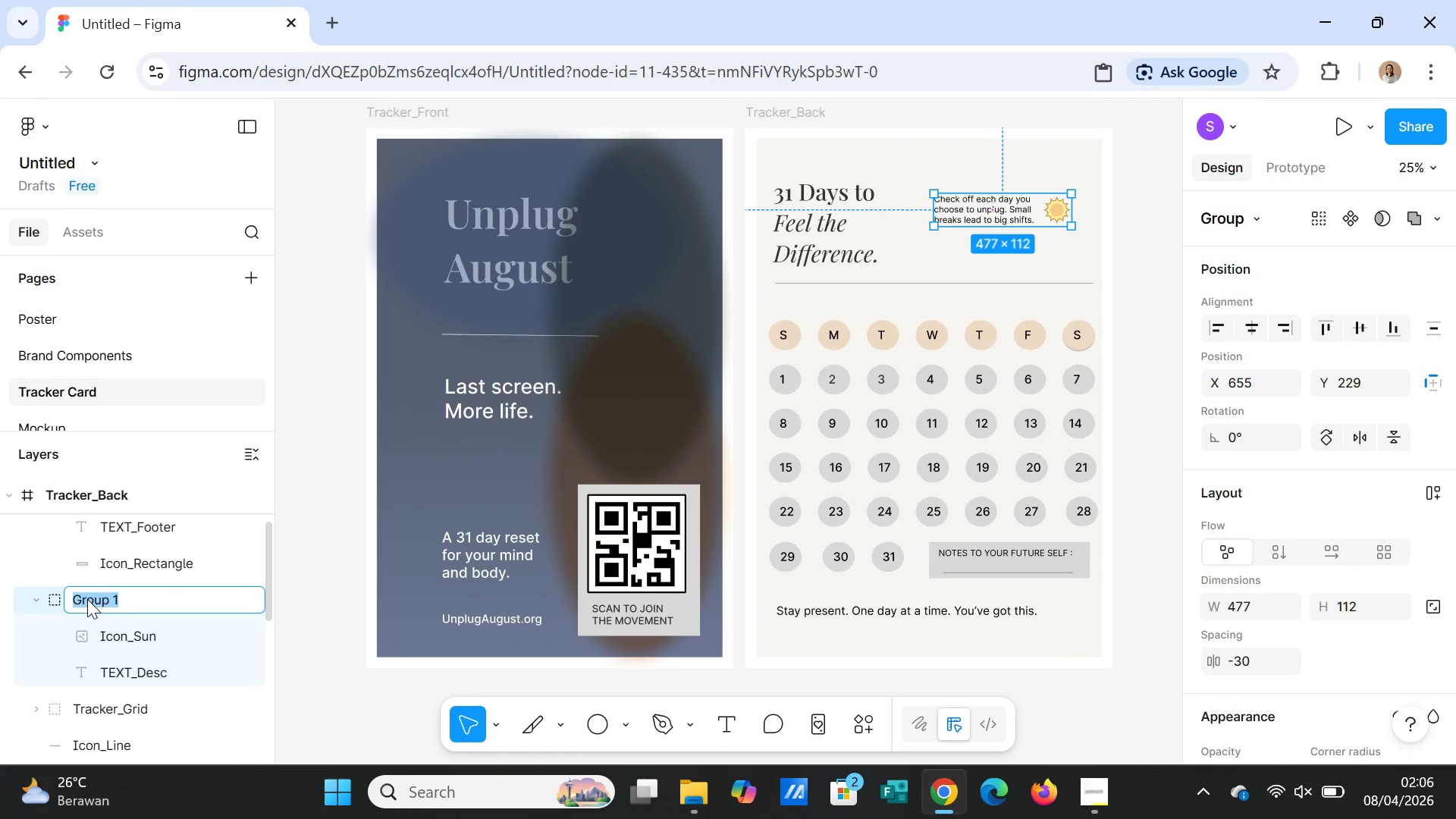 
type(Descripti)
key(Backspace)
key(Backspace)
key(Backspace)
type(pt)
 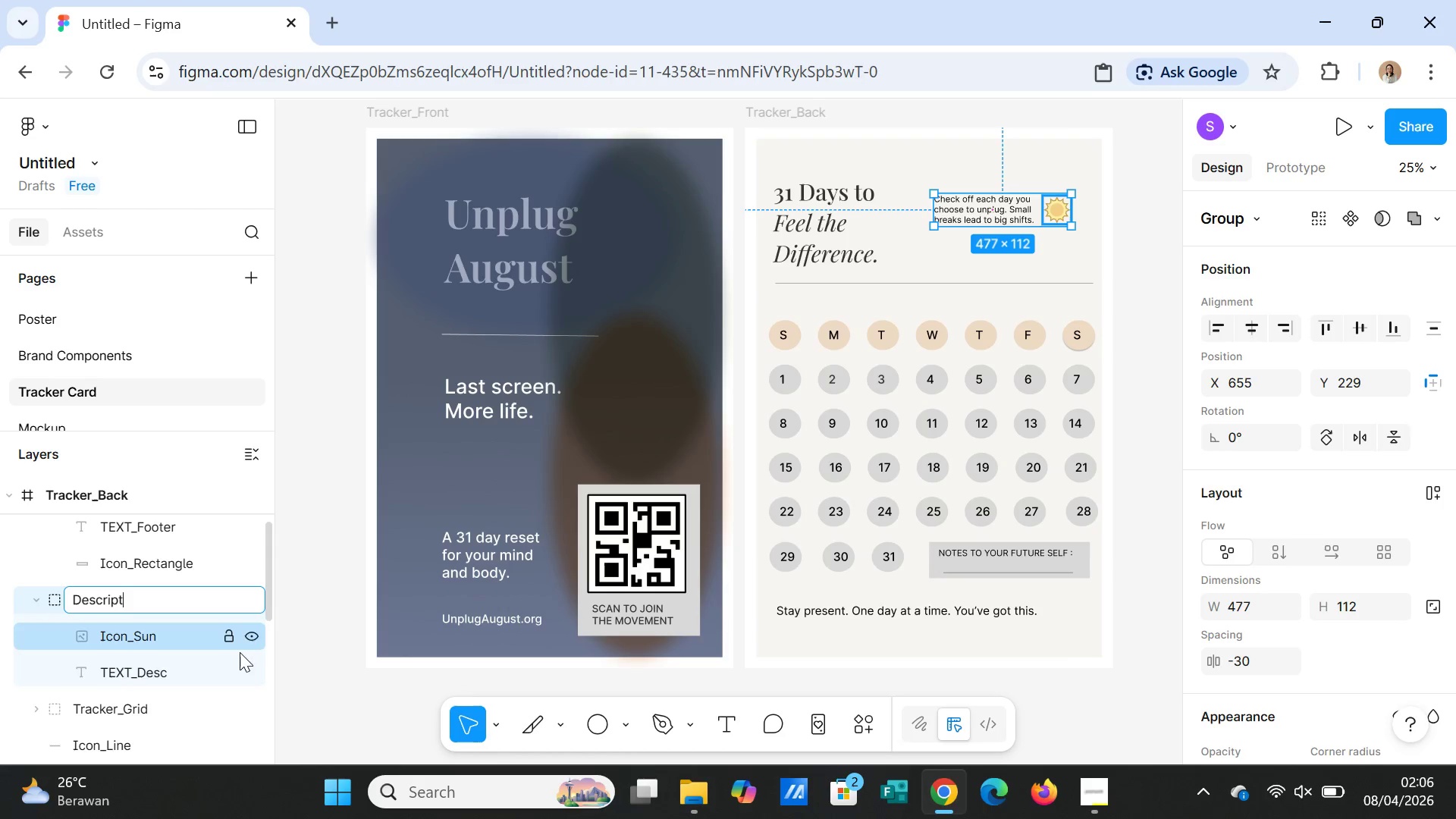 
left_click([302, 702])
 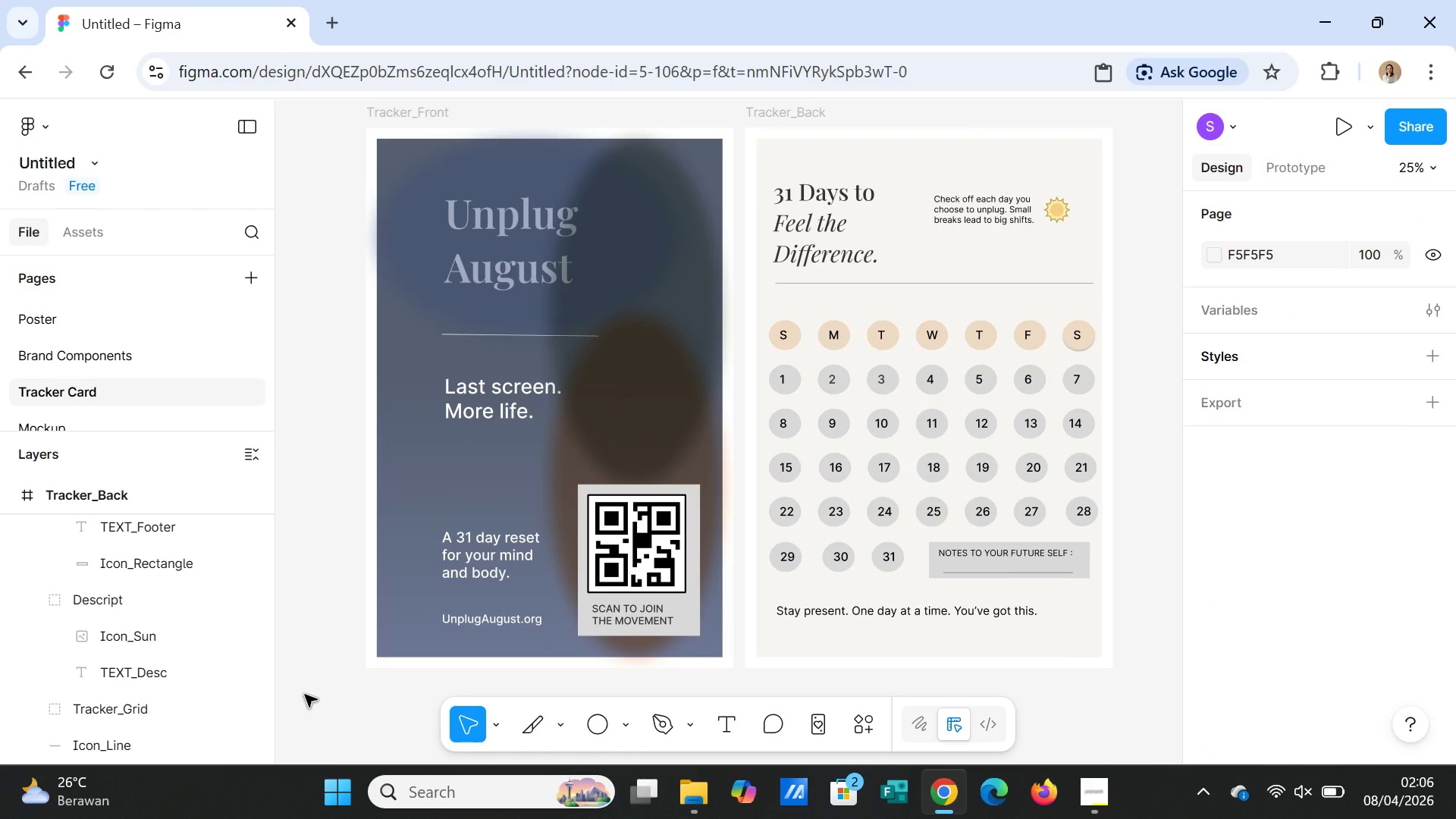 
scroll: coordinate [305, 695], scroll_direction: down, amount: 1.0
 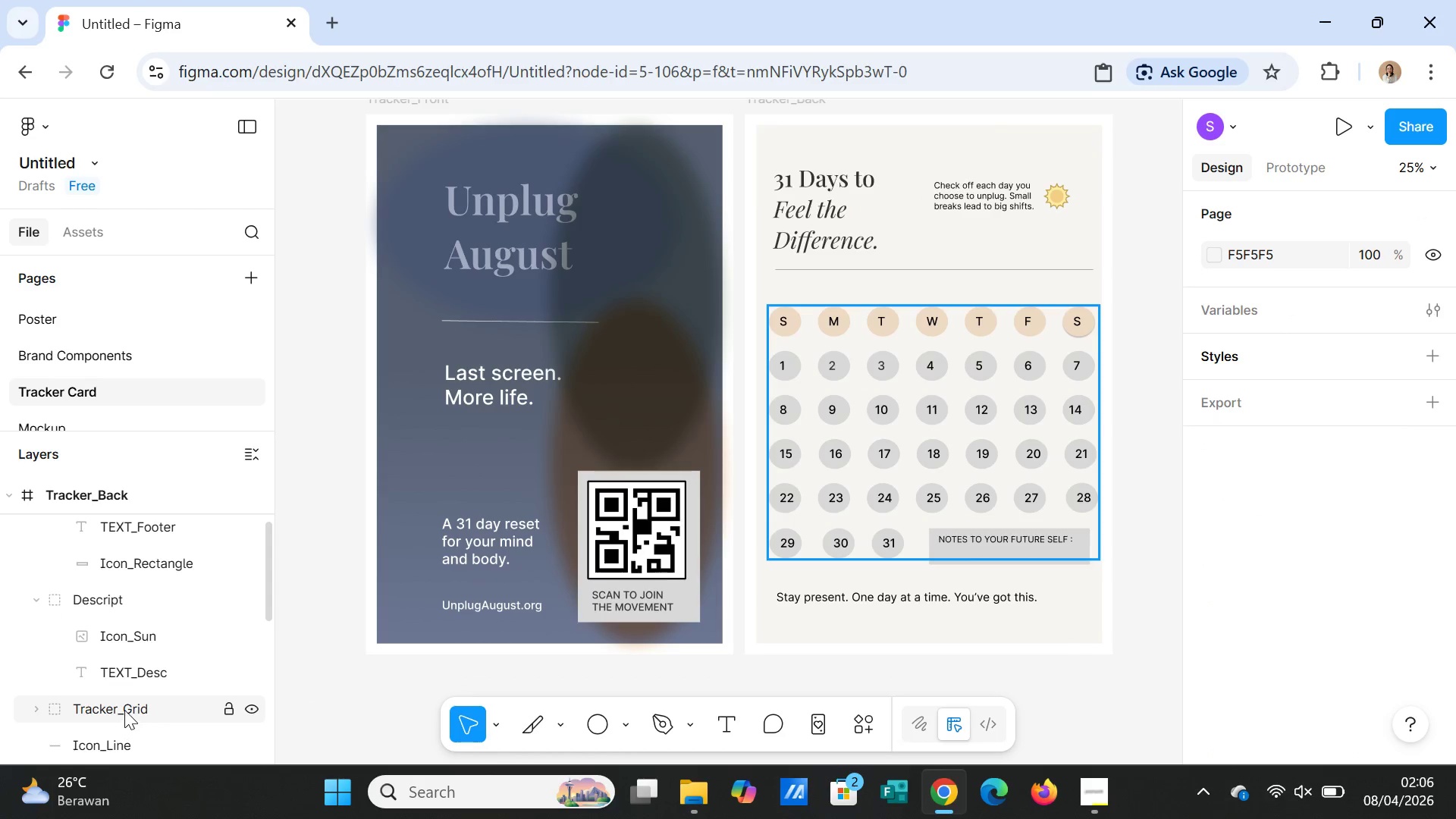 
left_click([124, 709])
 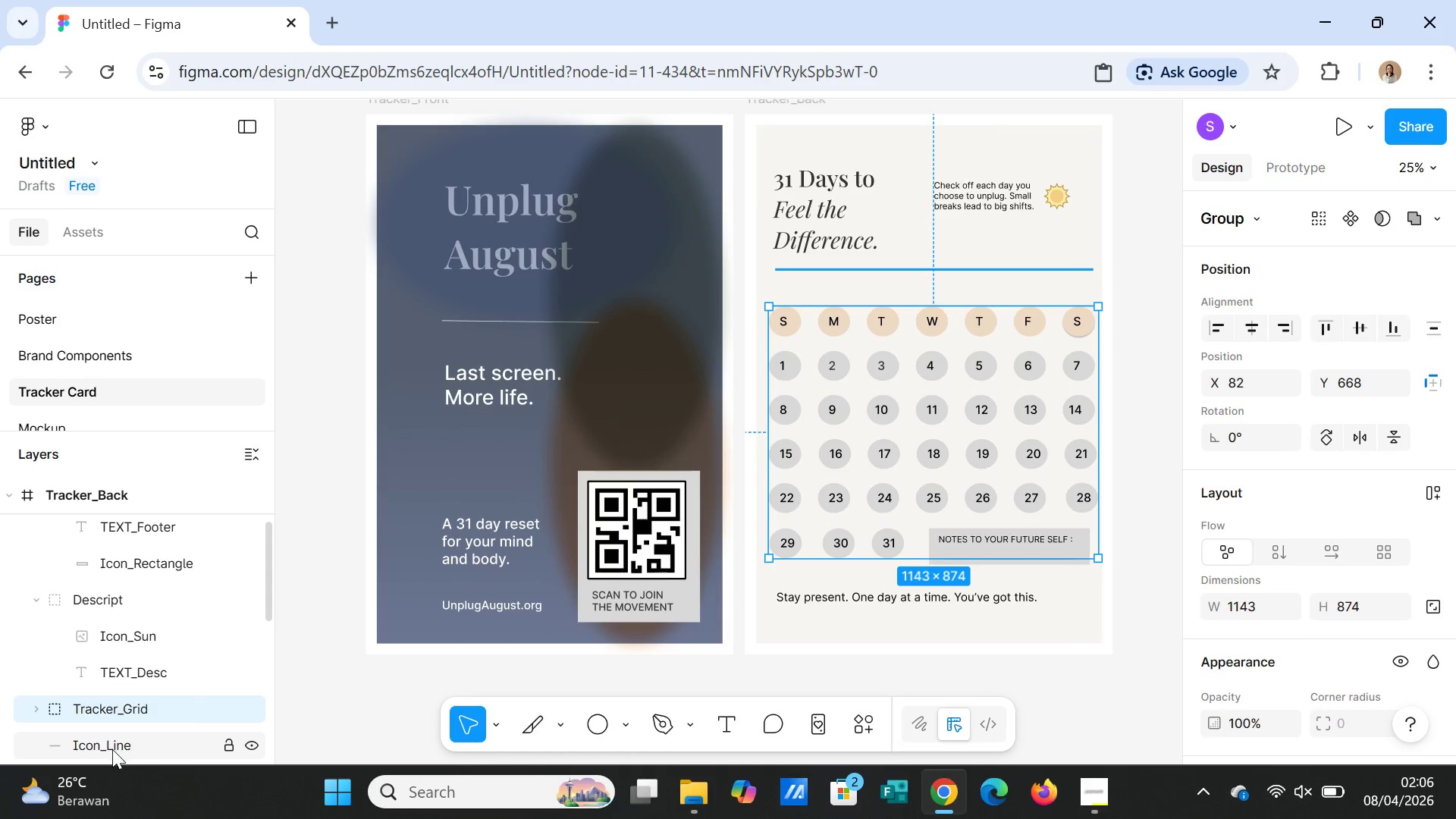 
left_click([111, 749])
 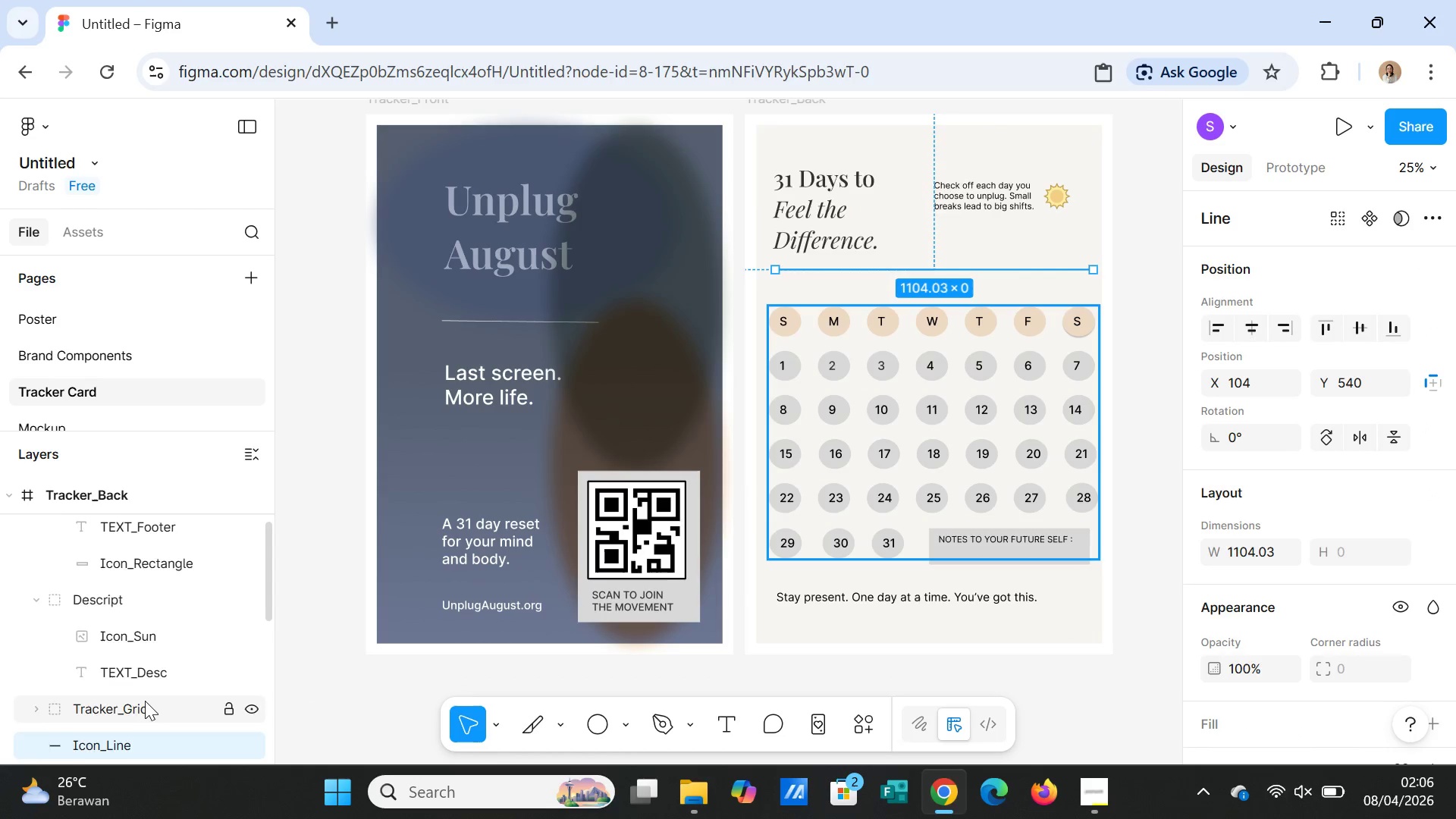 
scroll: coordinate [145, 701], scroll_direction: down, amount: 1.0
 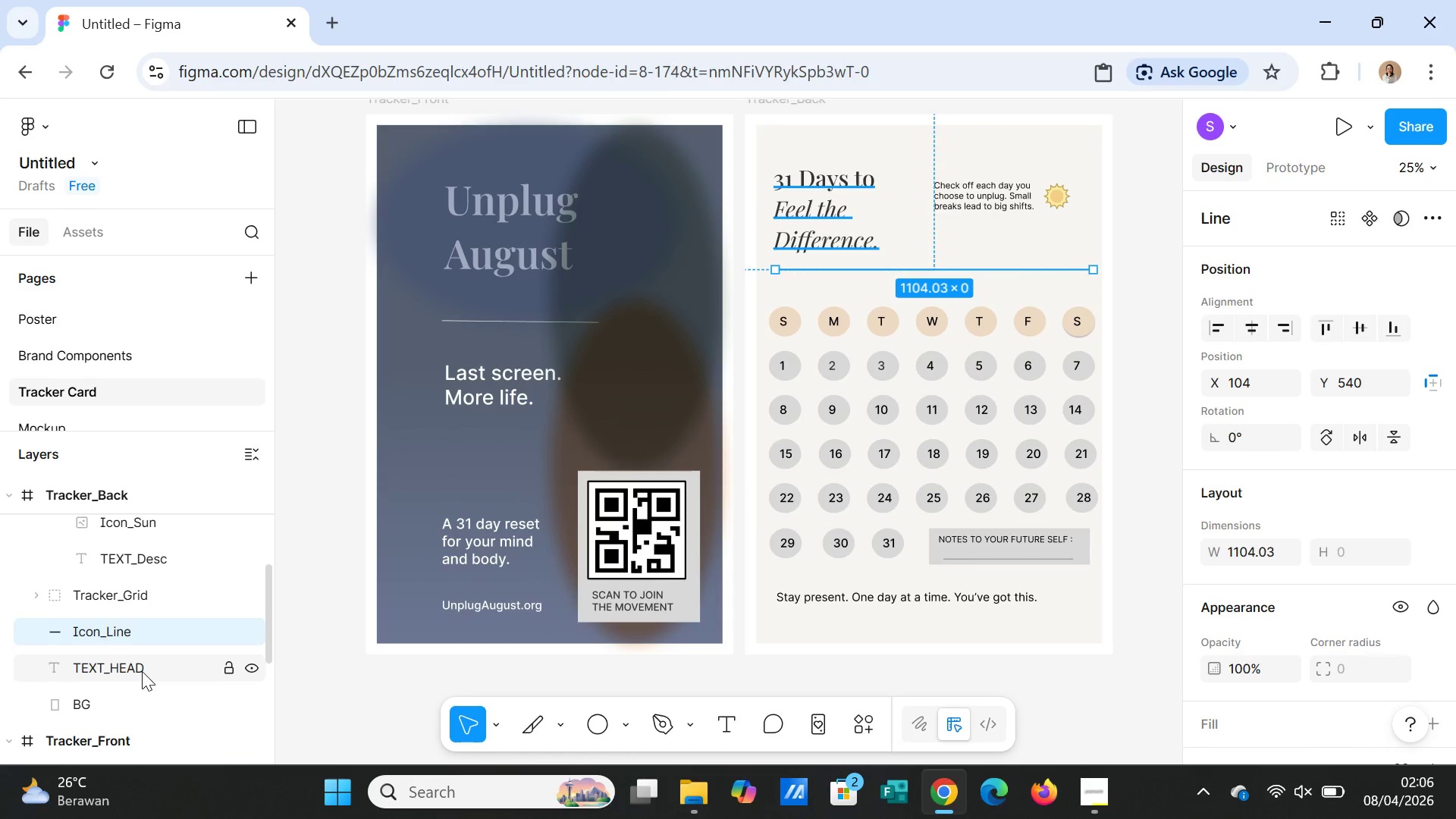 
double_click([142, 671])
 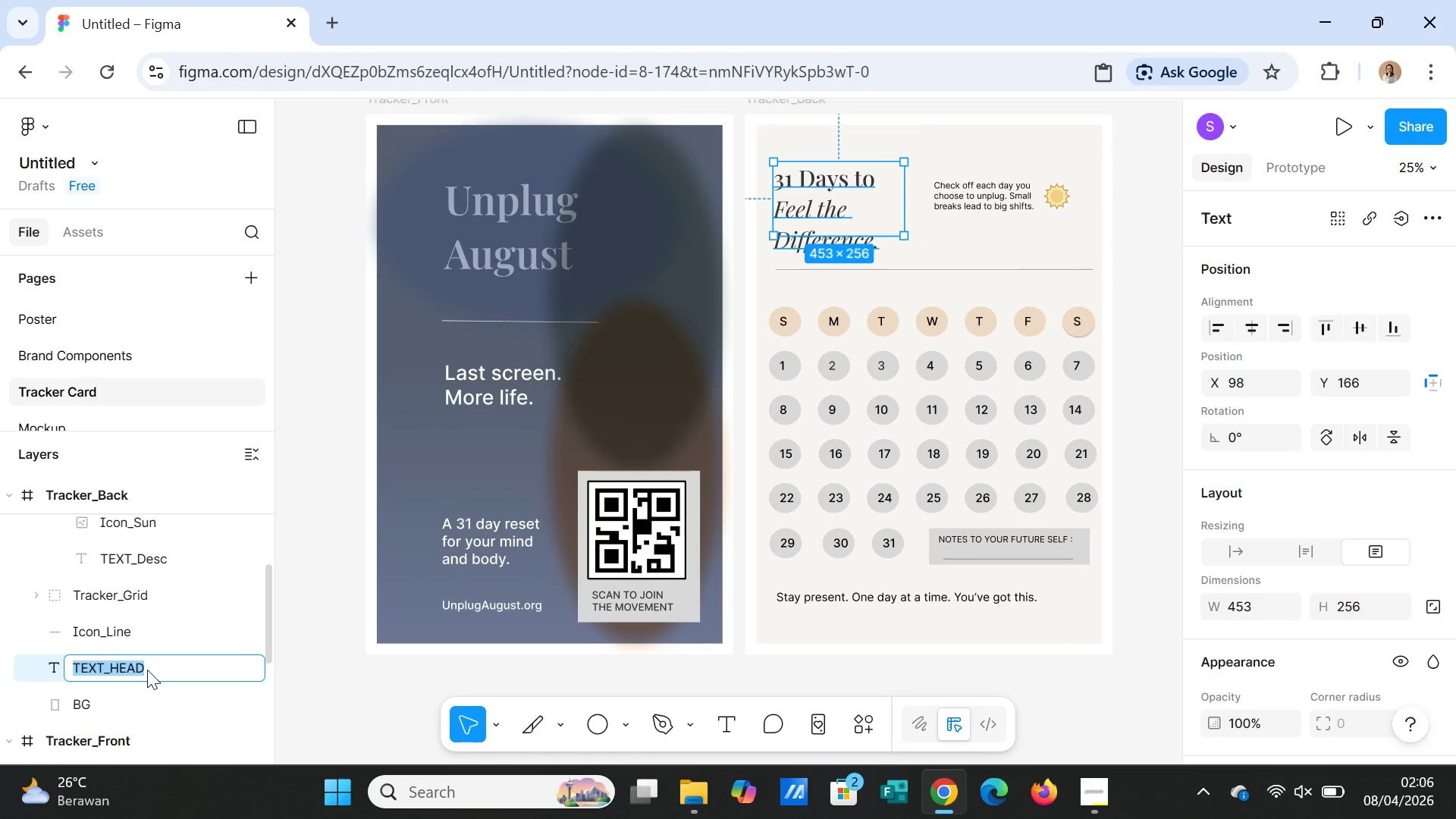 
type(TEXT_HEADTEXT)
 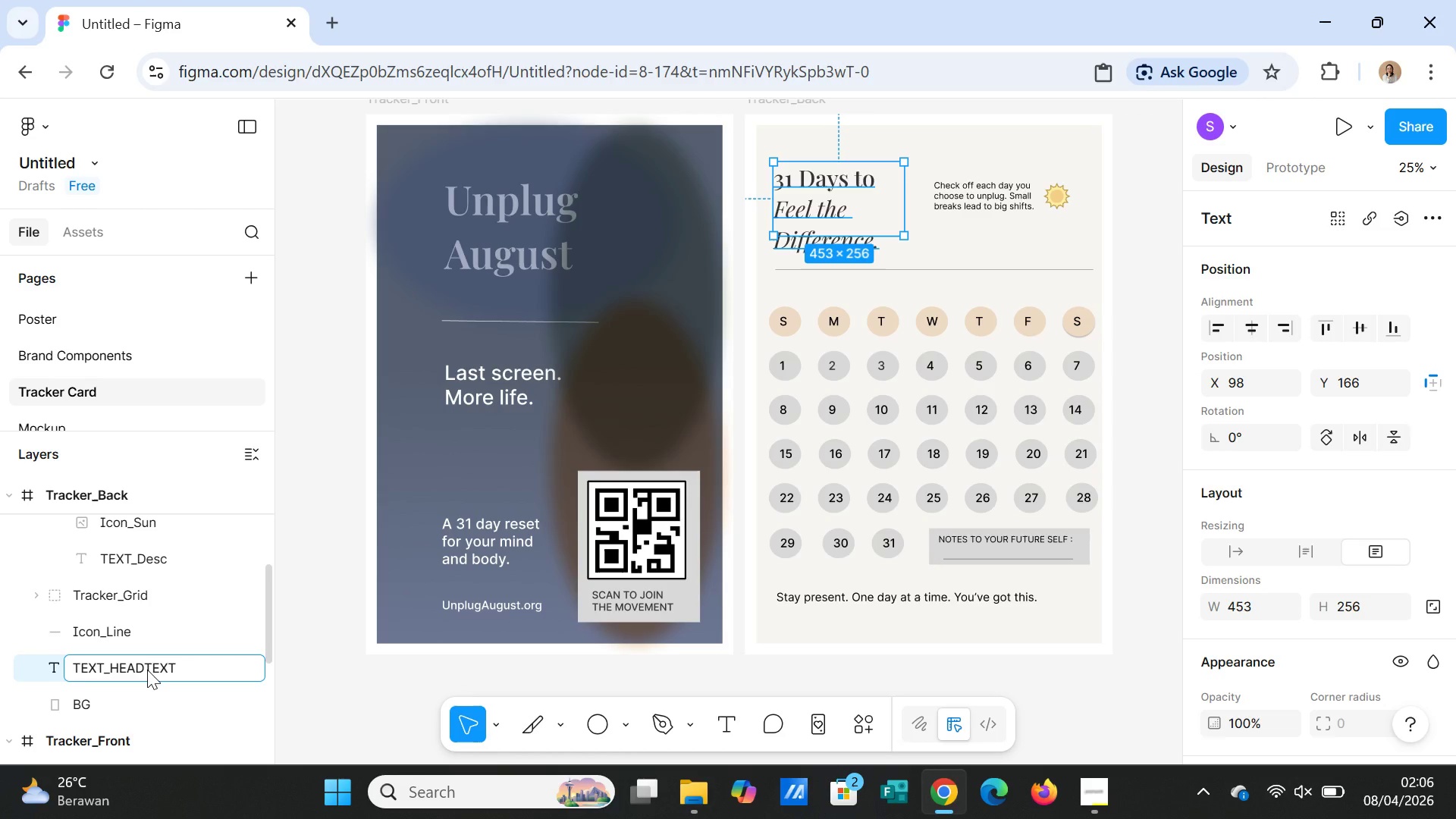 
left_click([130, 594])
 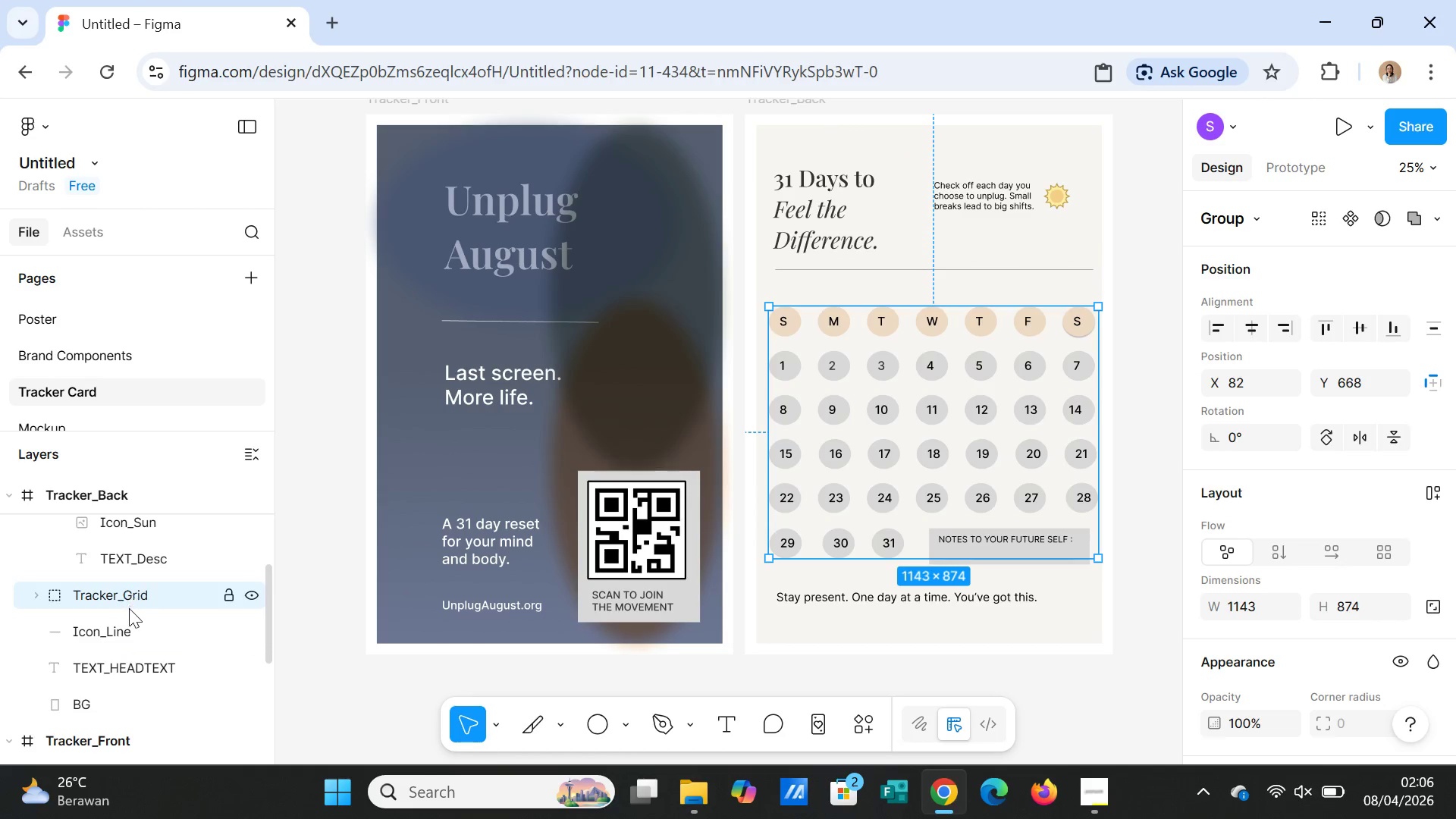 
scroll: coordinate [160, 708], scroll_direction: up, amount: 4.0
 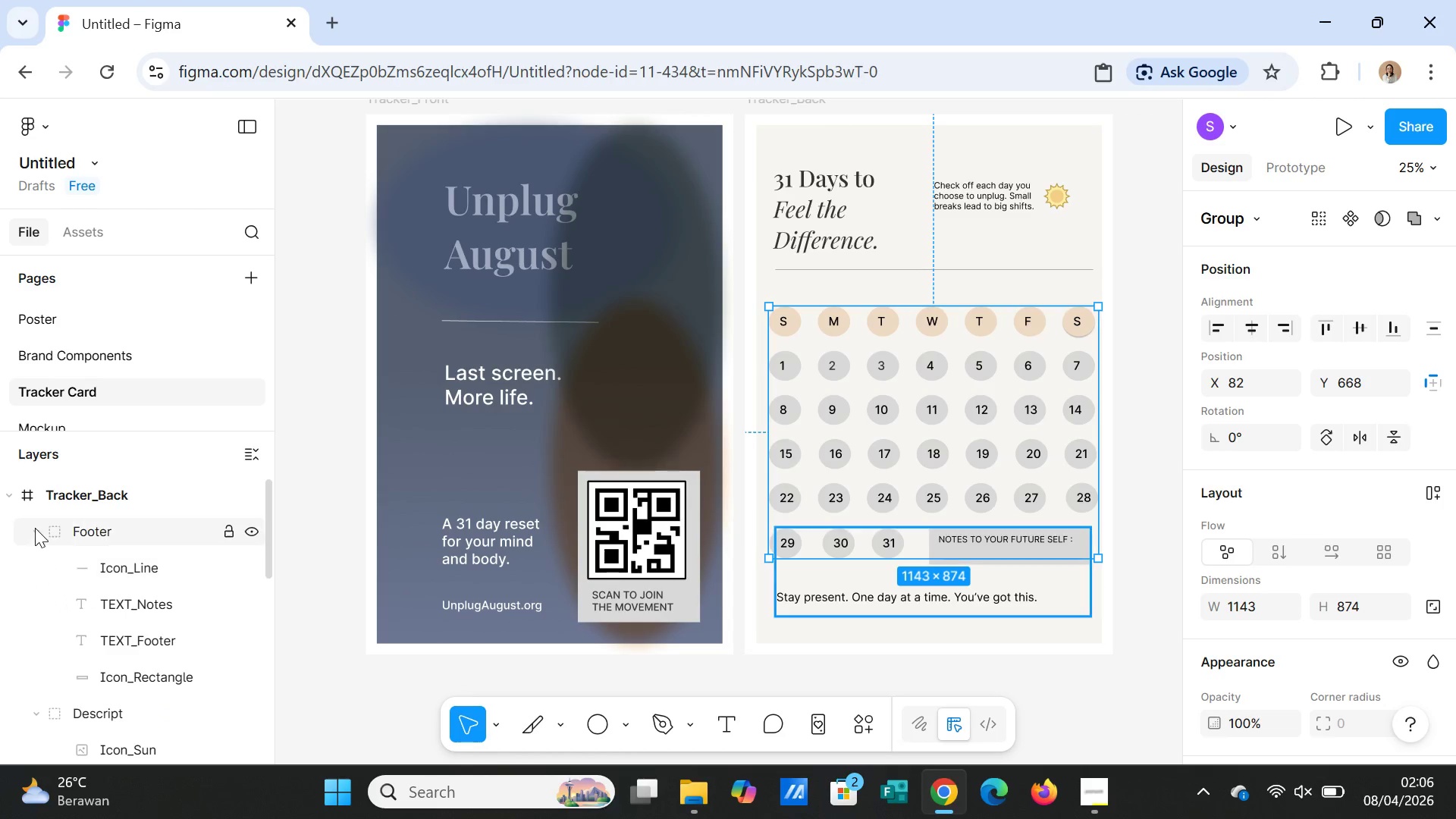 
left_click([35, 528])
 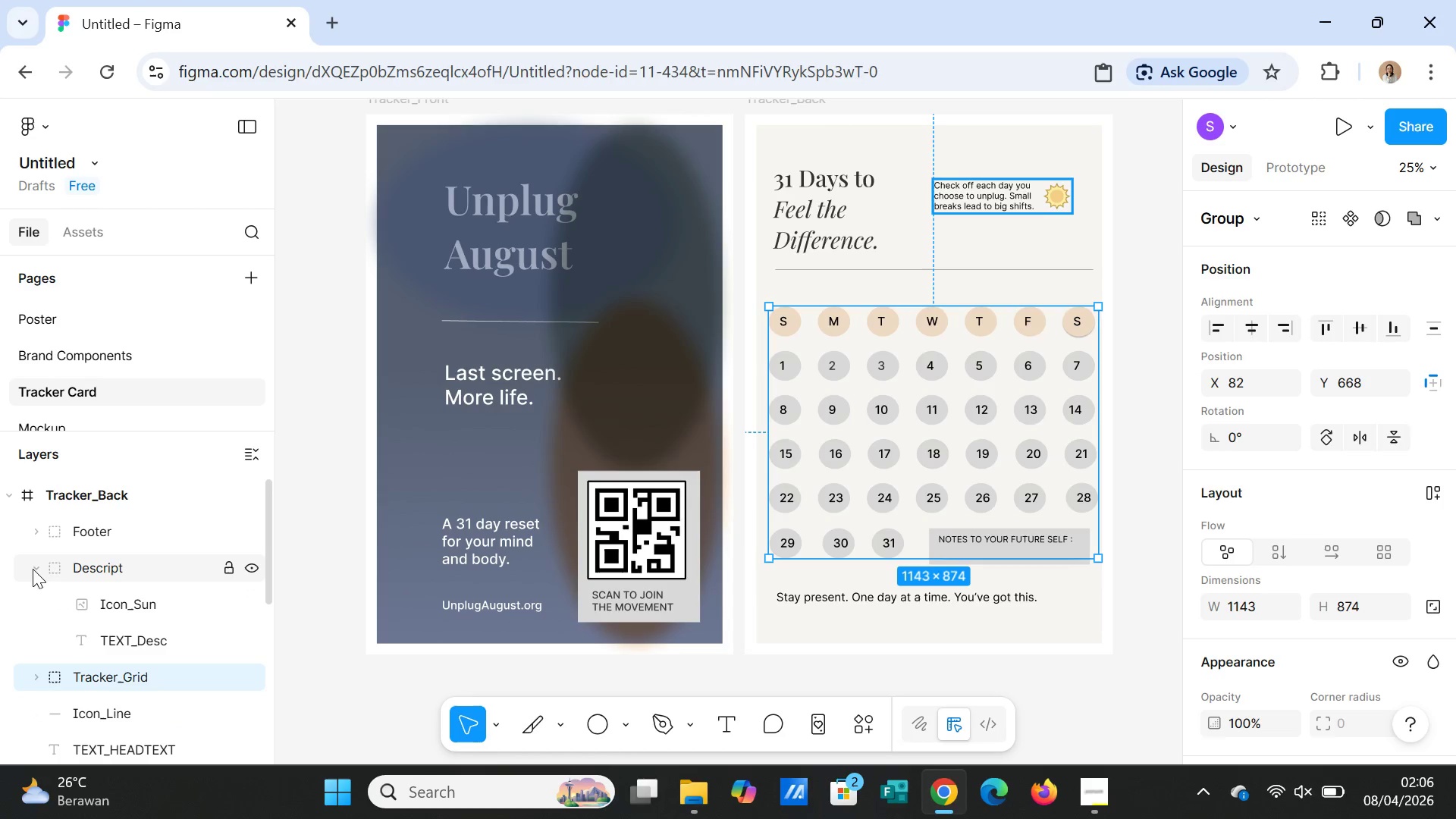 
left_click([32, 569])
 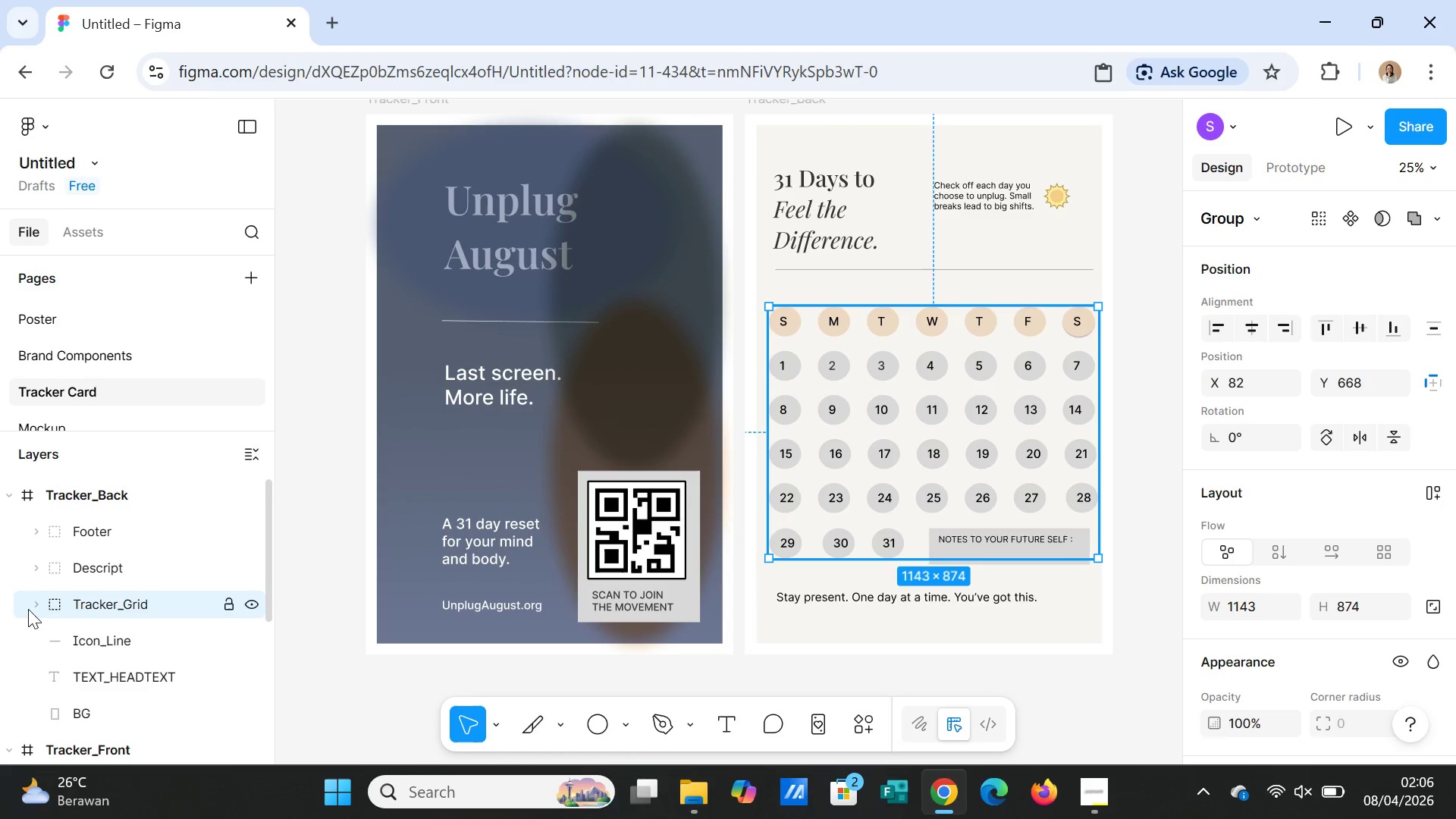 
scroll: coordinate [42, 645], scroll_direction: down, amount: 1.0
 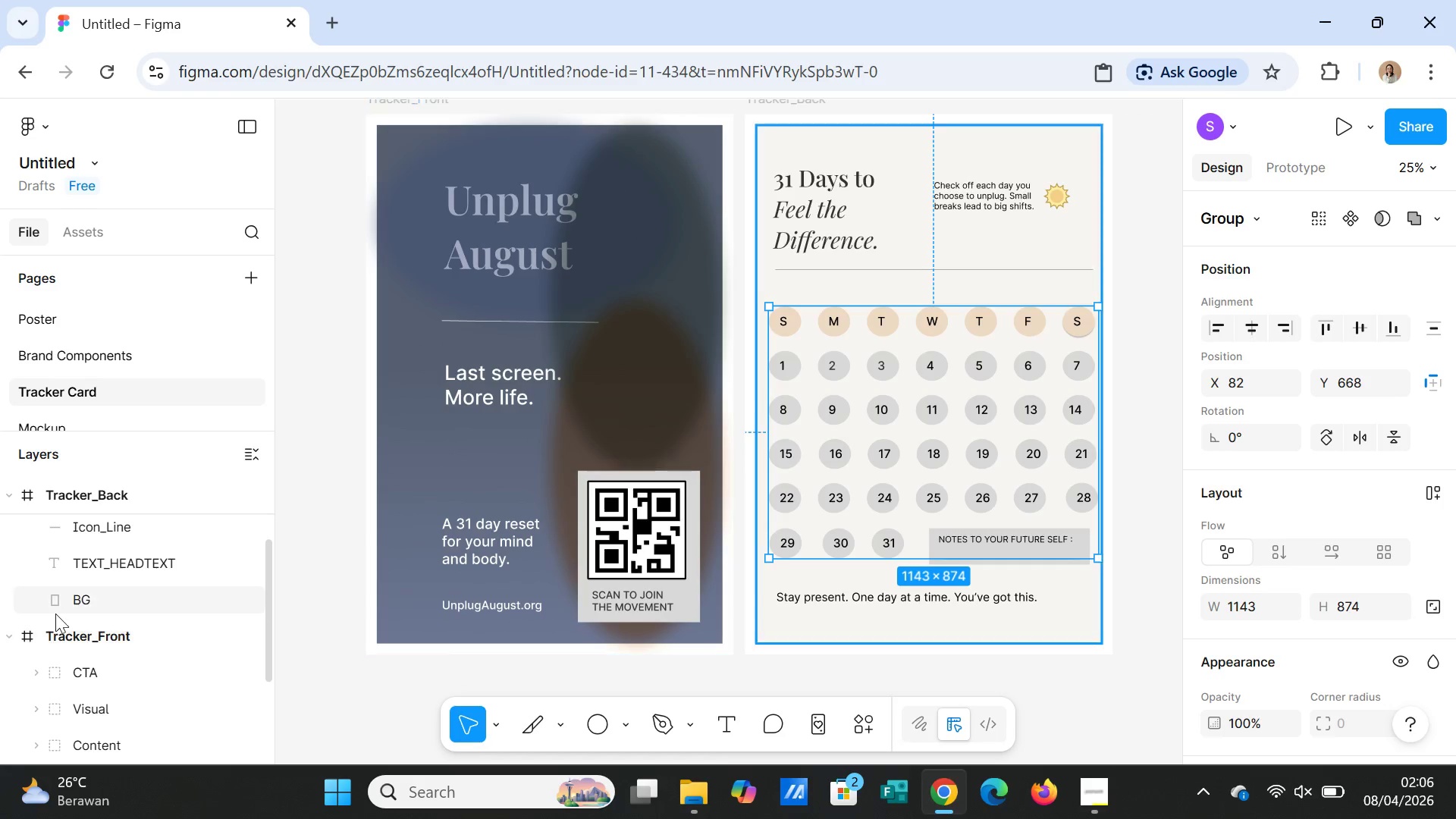 
left_click([64, 608])
 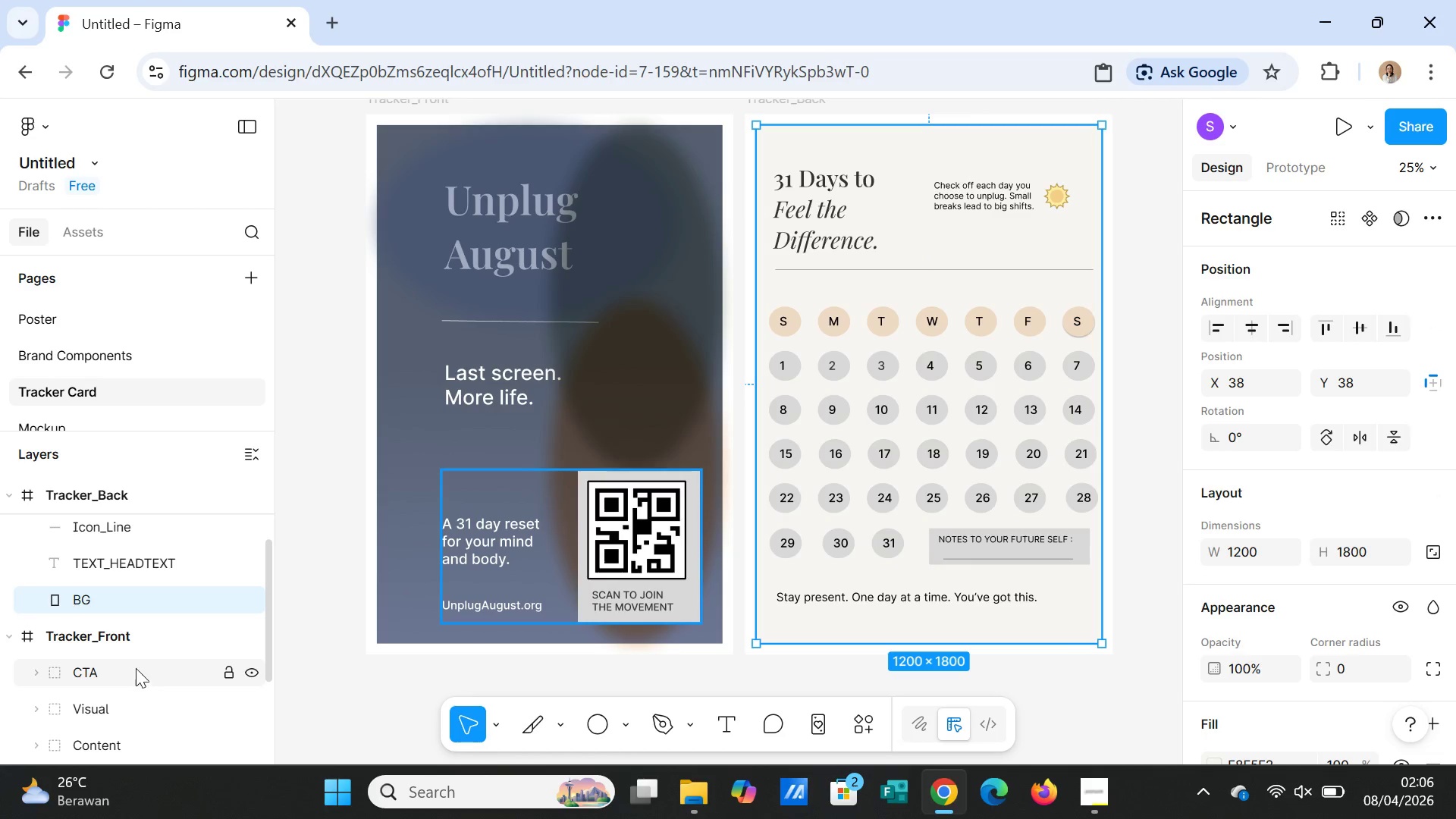 
scroll: coordinate [131, 666], scroll_direction: down, amount: 1.0
 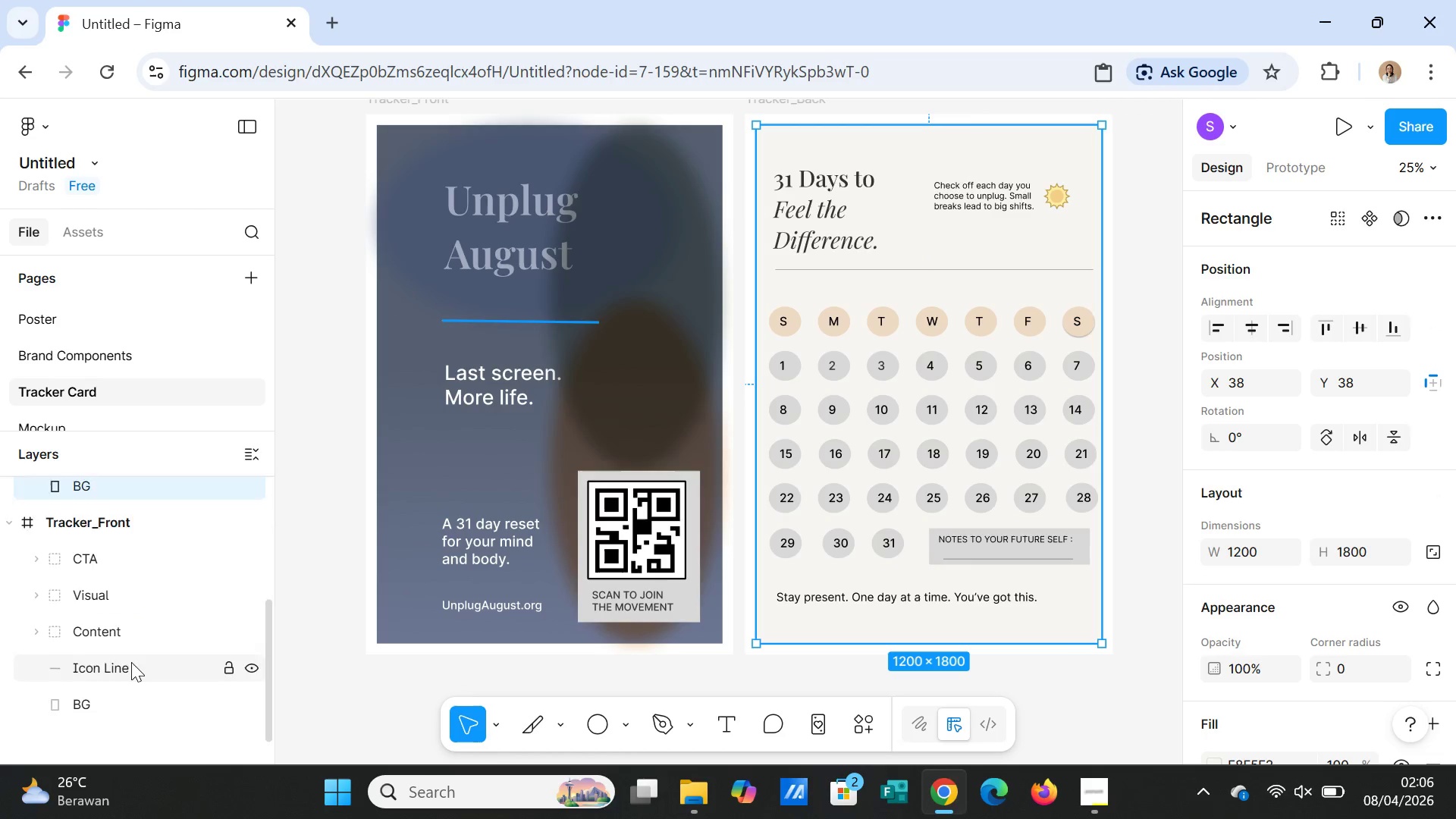 
scroll: coordinate [131, 662], scroll_direction: up, amount: 2.0
 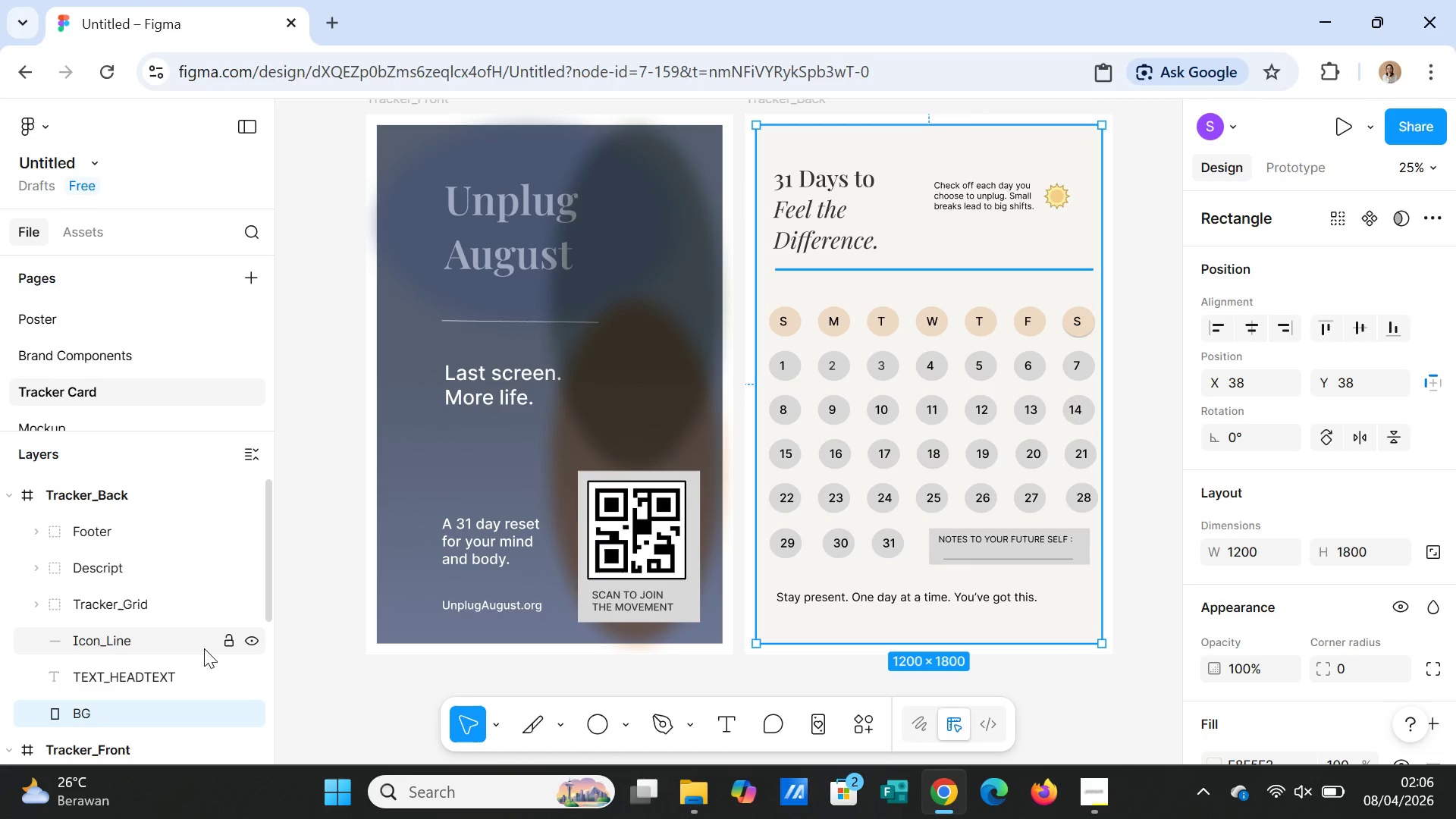 
scroll: coordinate [204, 648], scroll_direction: down, amount: 2.0
 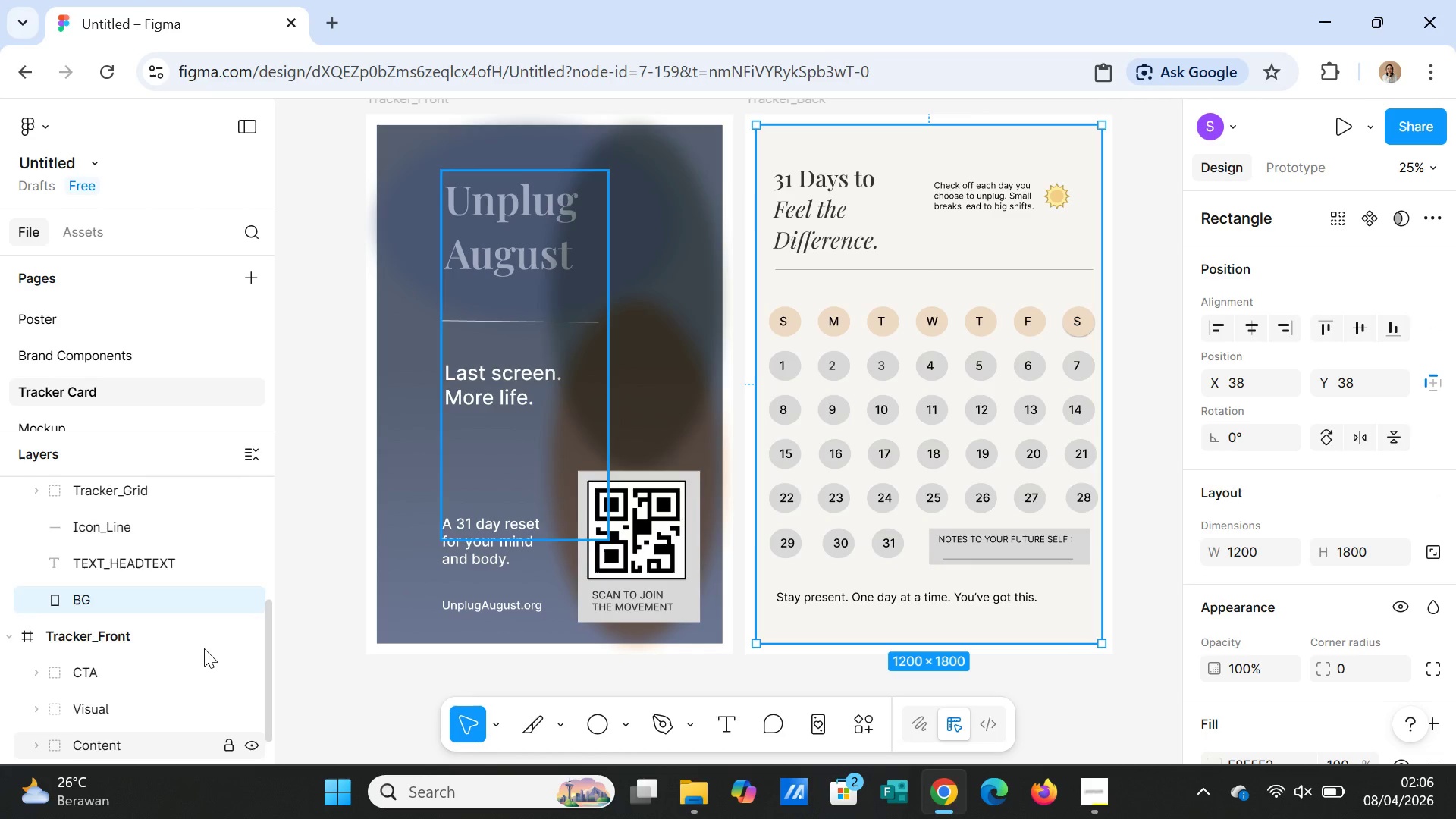 
scroll: coordinate [204, 648], scroll_direction: up, amount: 6.0
 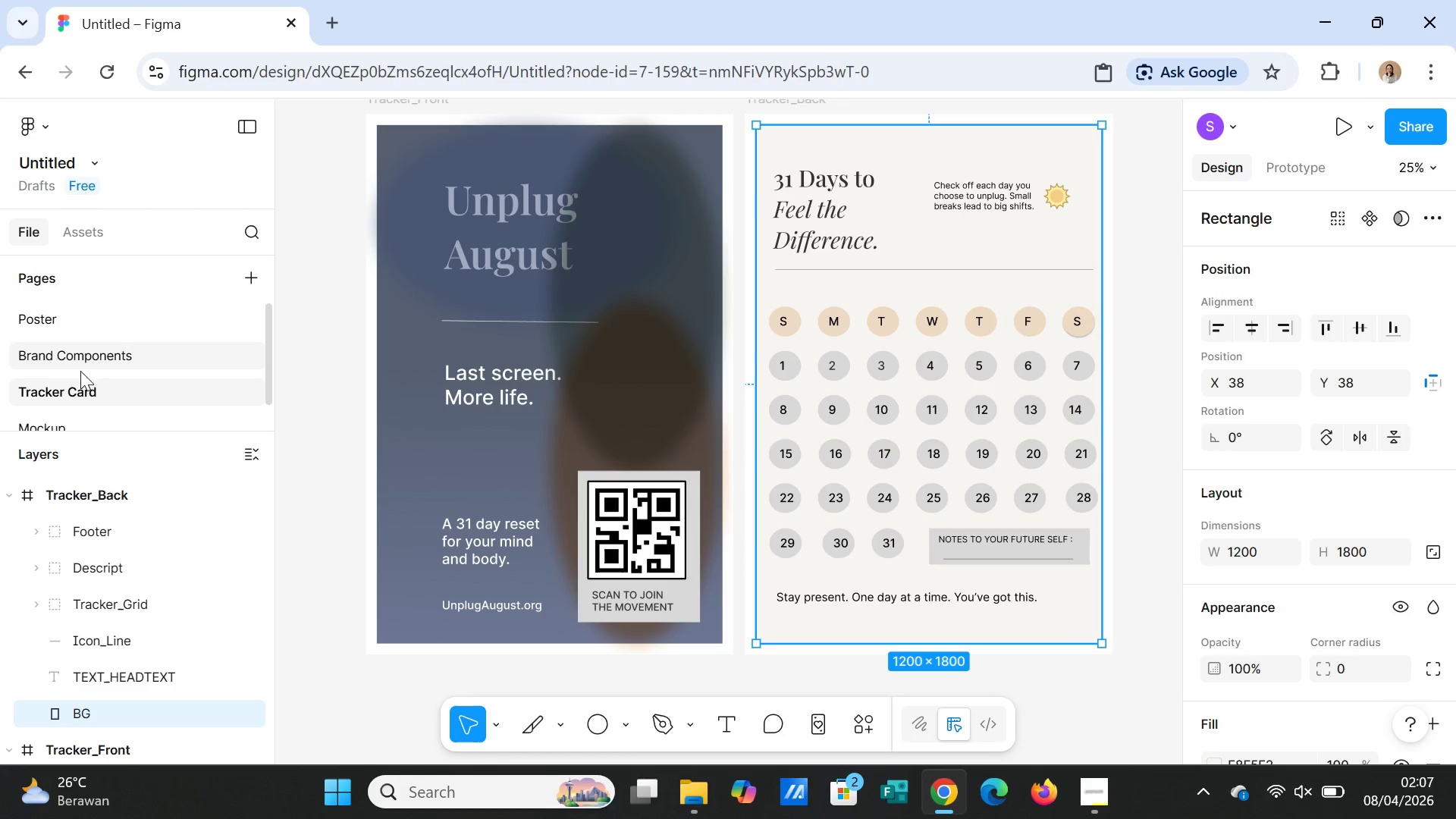 
wait(5.53)
 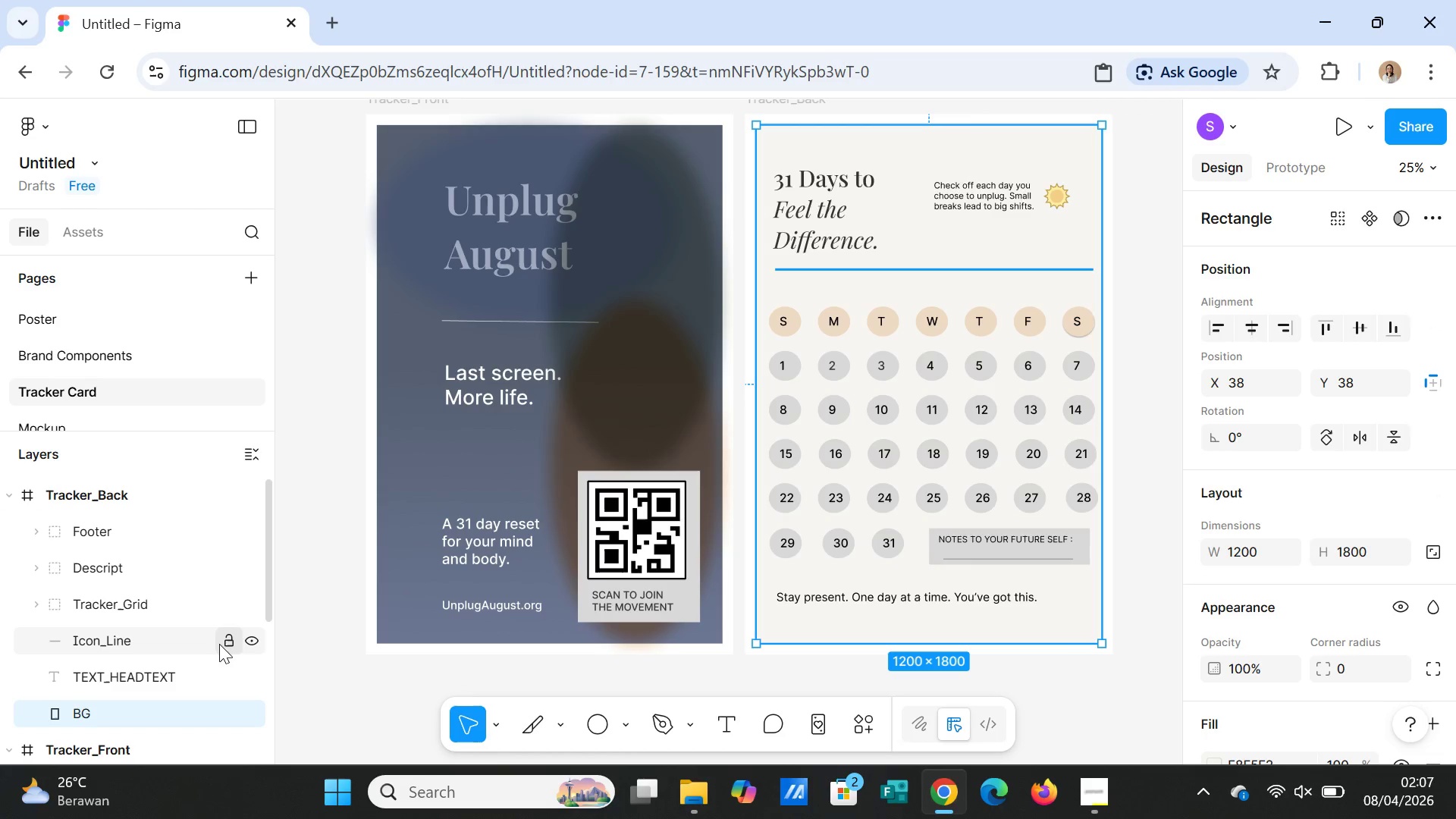 
mouse_move([507, 684])
 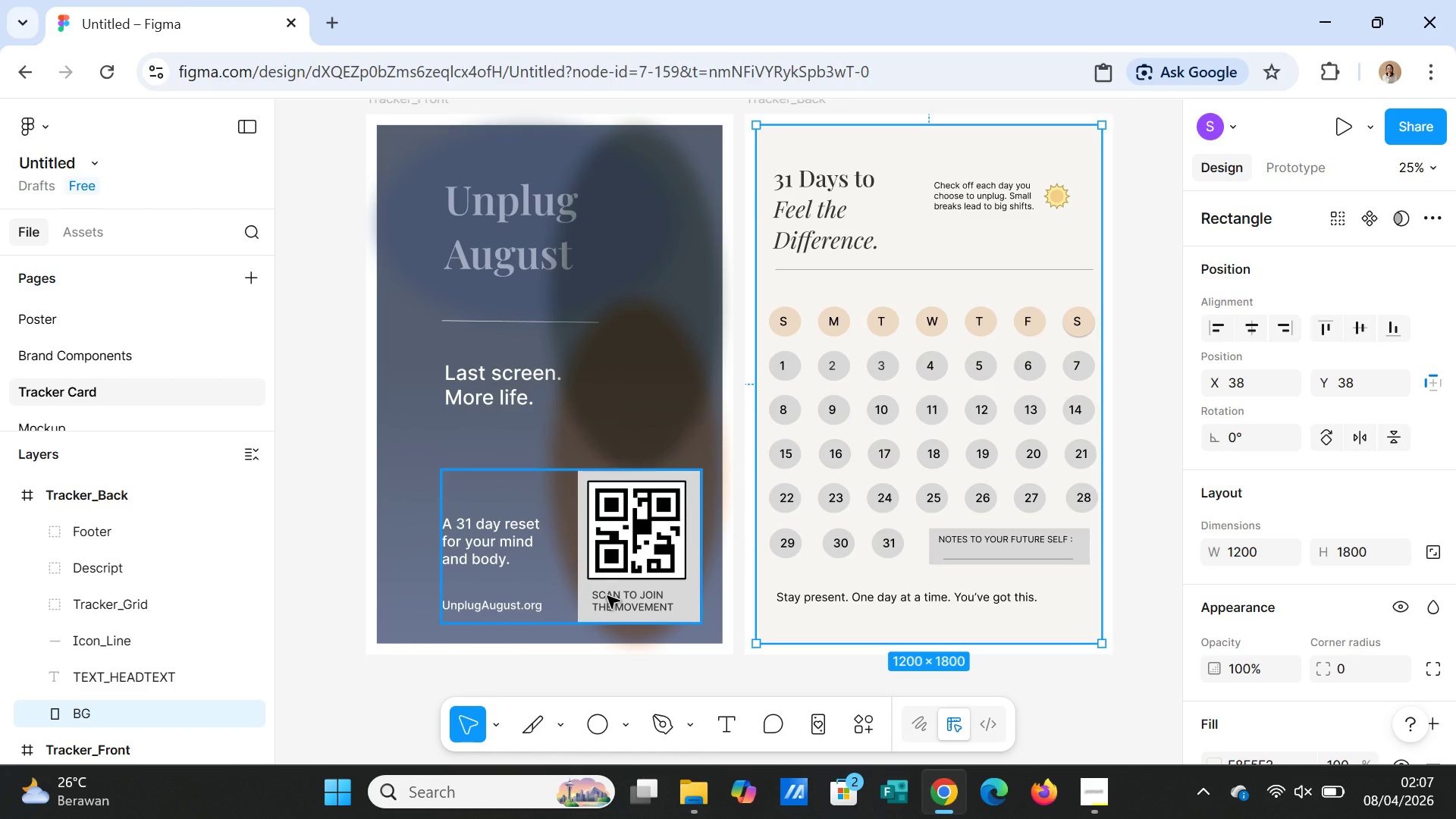 
wait(14.51)
 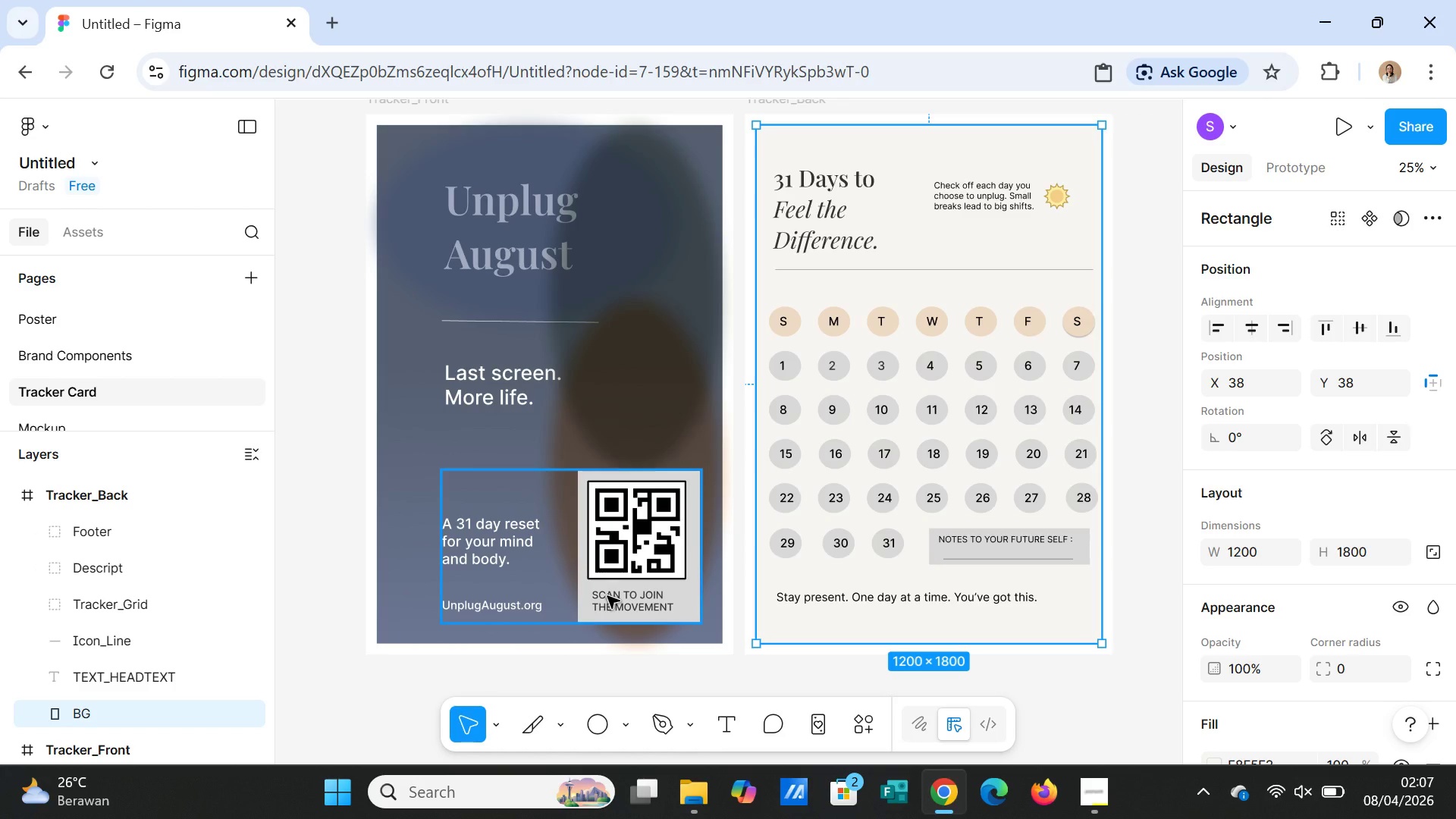 
left_click([1092, 795])